 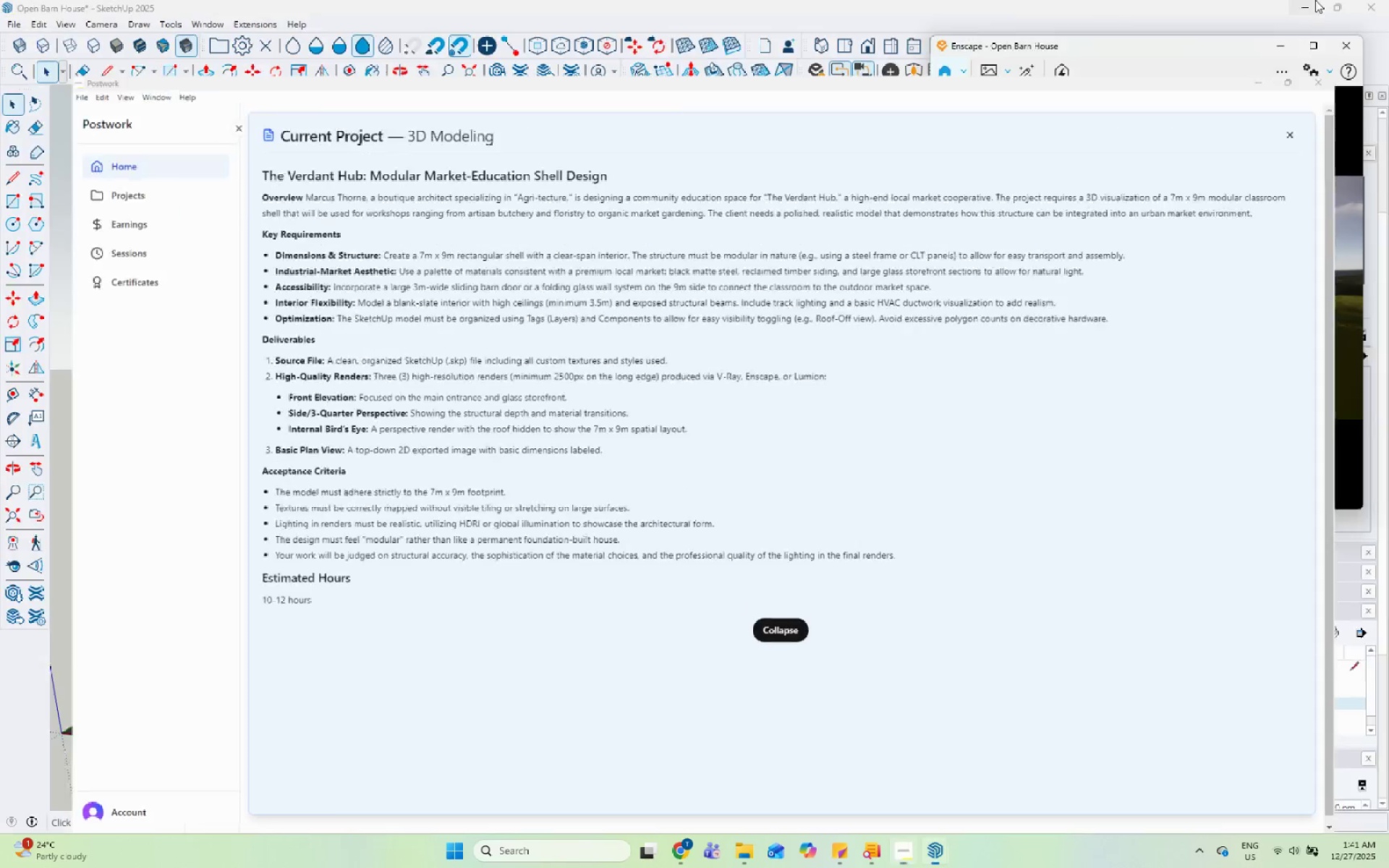 
scroll: coordinate [601, 435], scroll_direction: down, amount: 5.0
 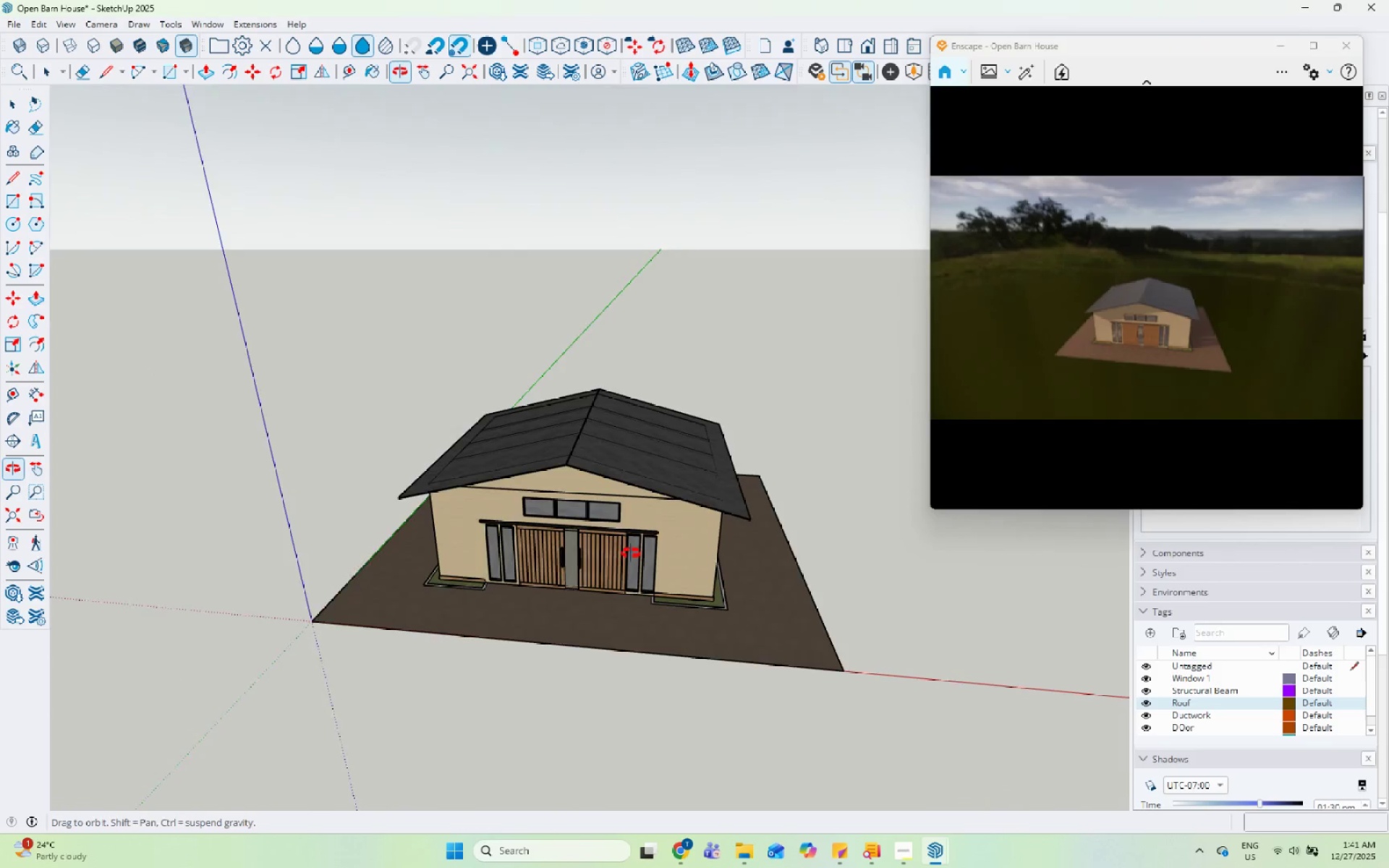 
scroll: coordinate [692, 434], scroll_direction: up, amount: 6.0
 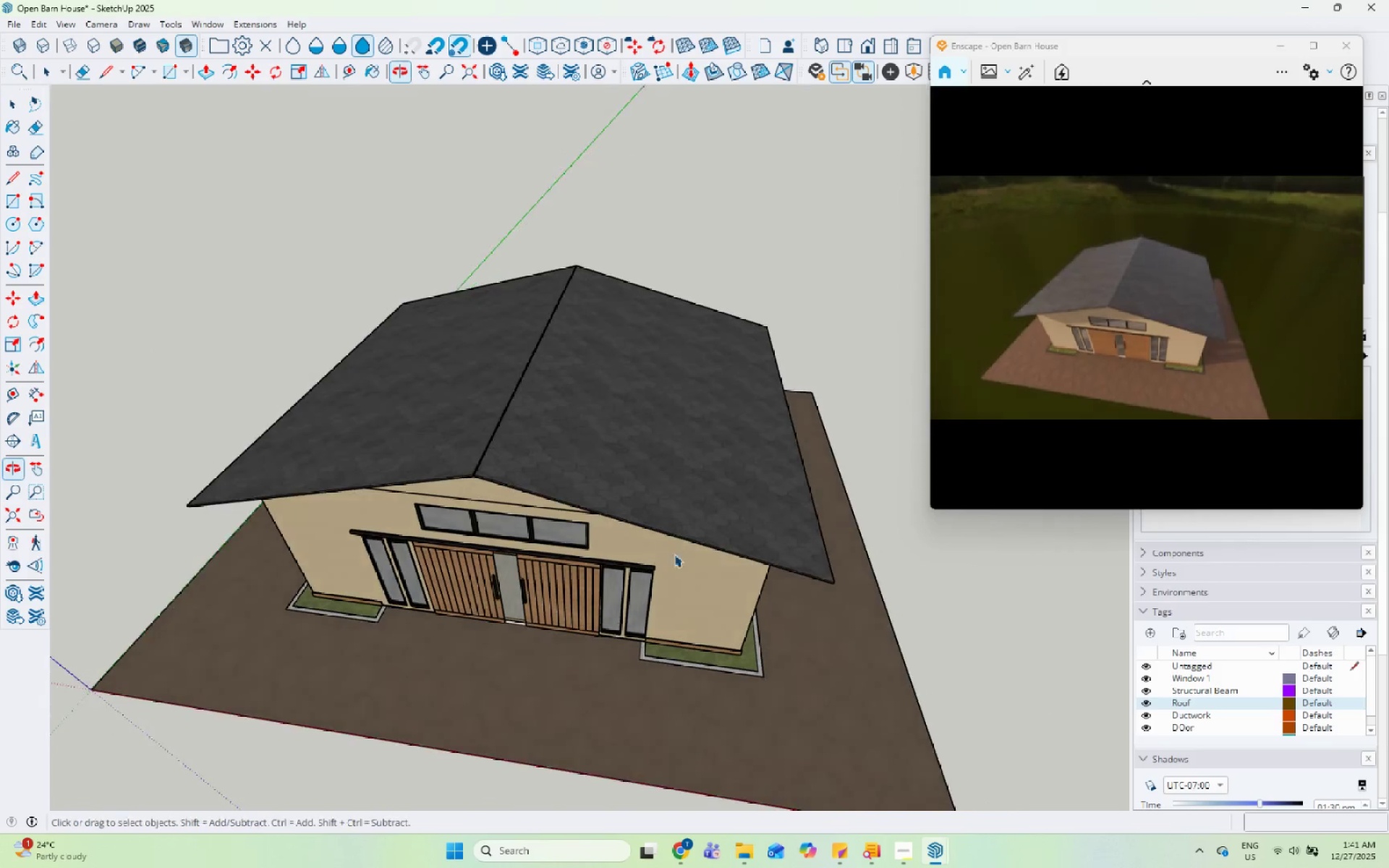 
scroll: coordinate [791, 445], scroll_direction: down, amount: 3.0
 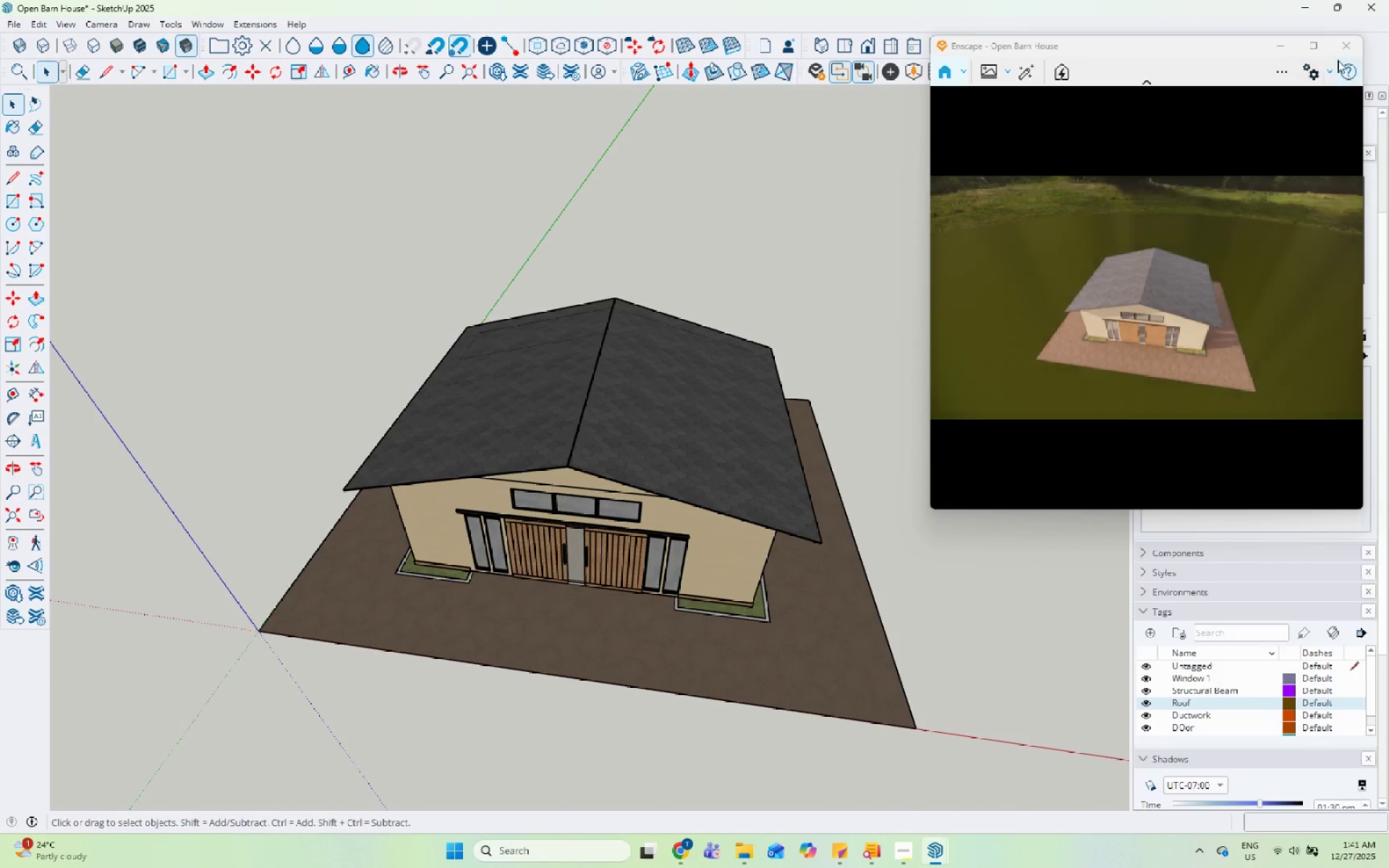 
left_click([1345, 51])
 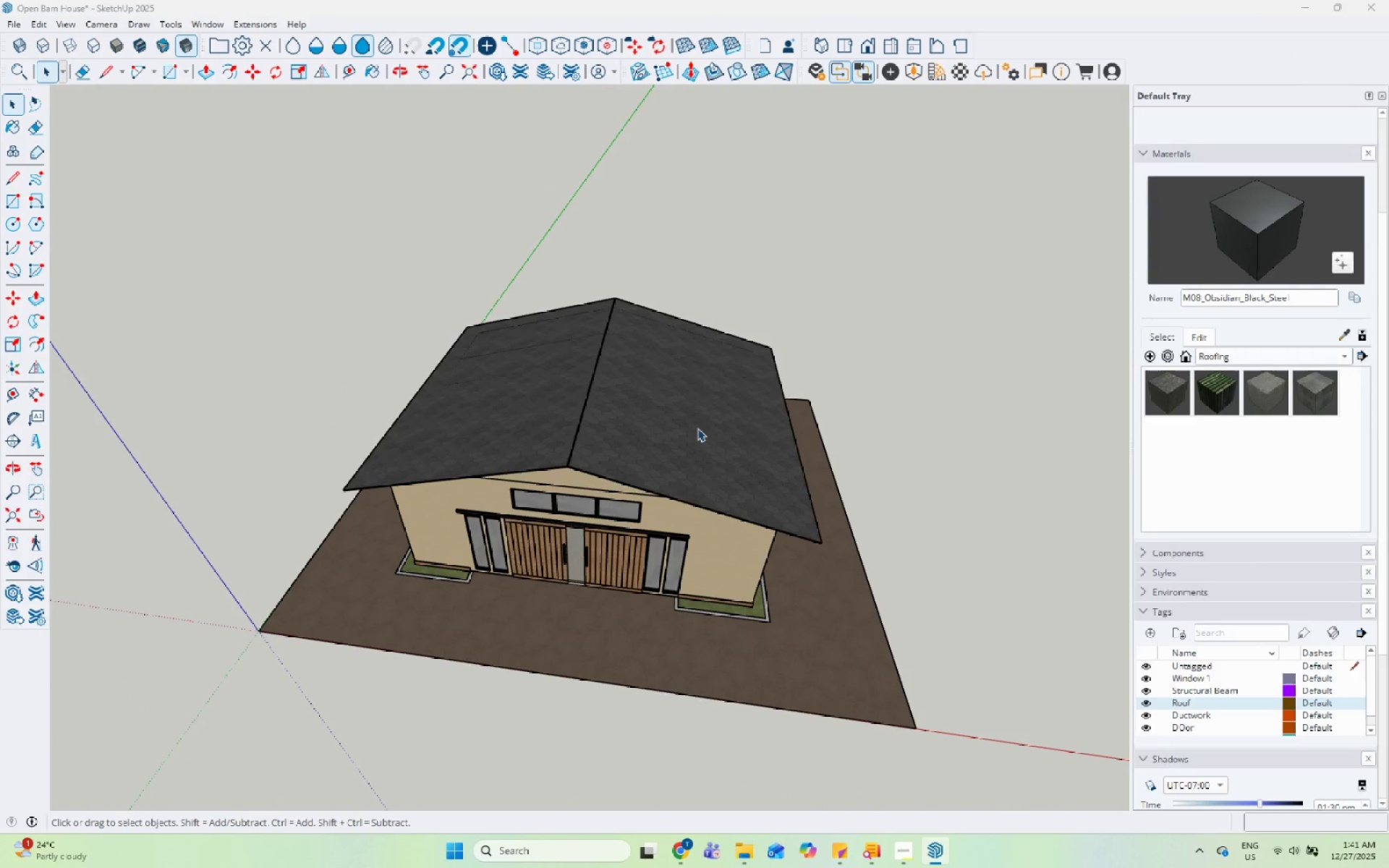 
scroll: coordinate [695, 422], scroll_direction: up, amount: 4.0
 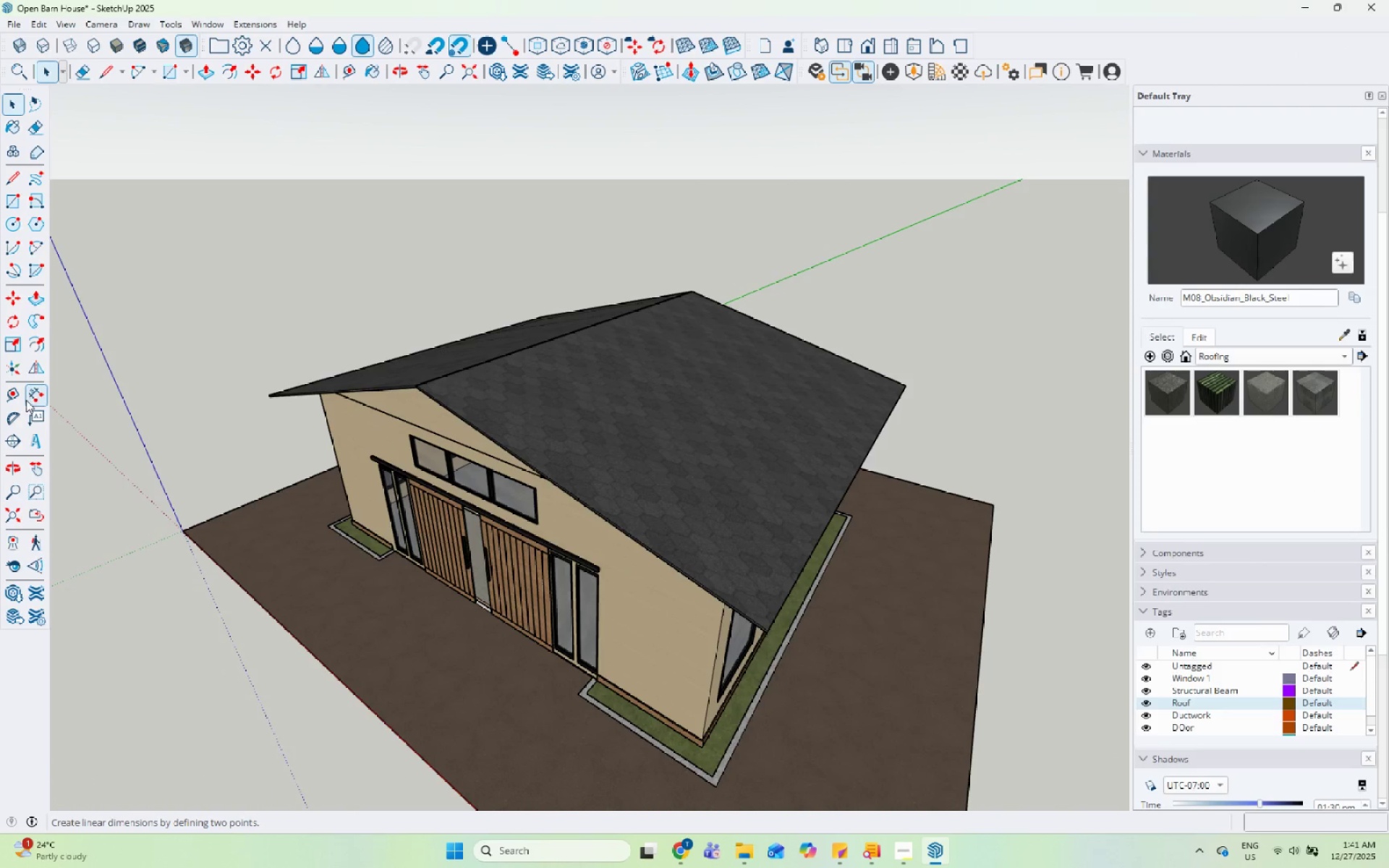 
left_click([2, 441])
 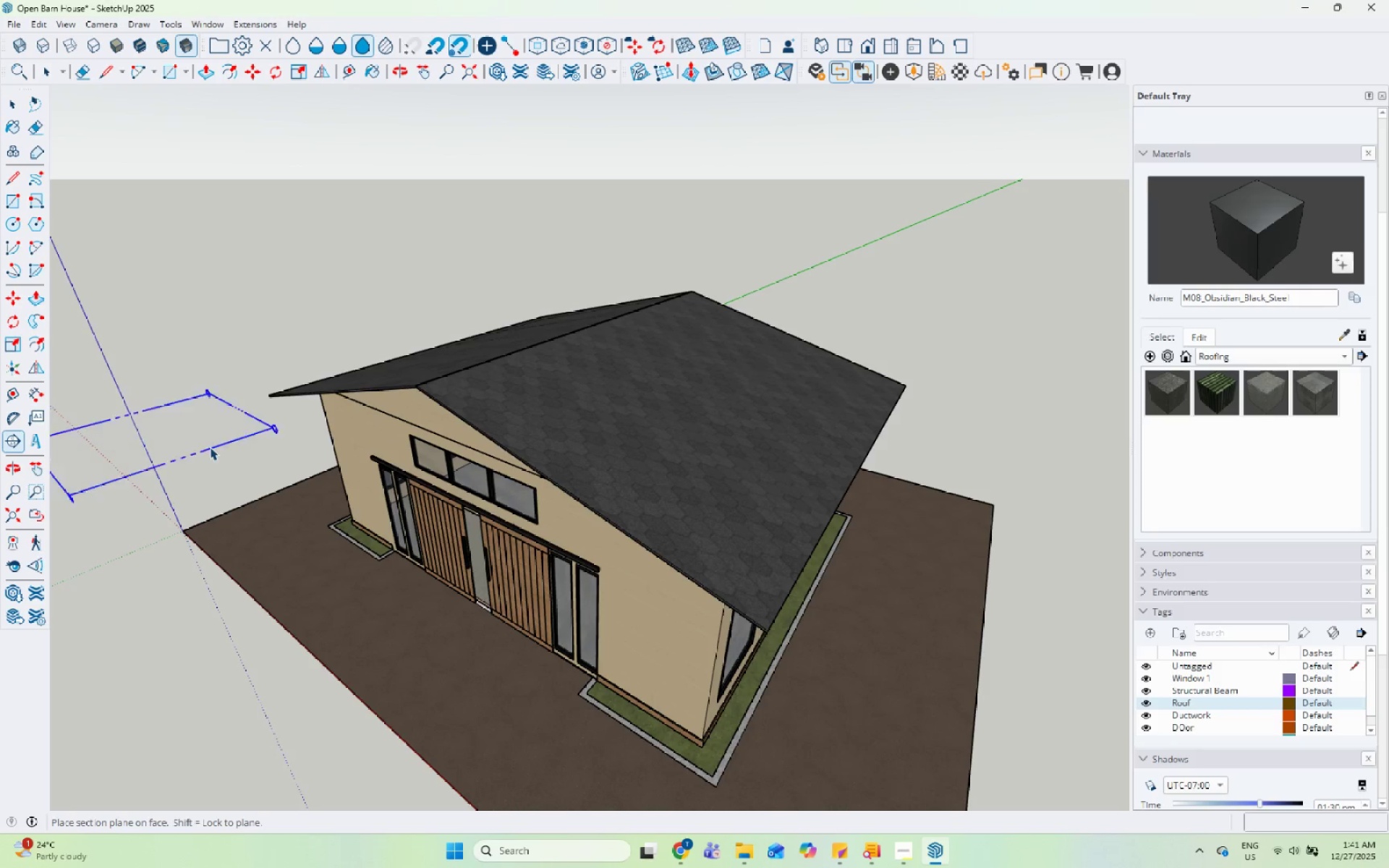 
scroll: coordinate [211, 459], scroll_direction: down, amount: 4.0
 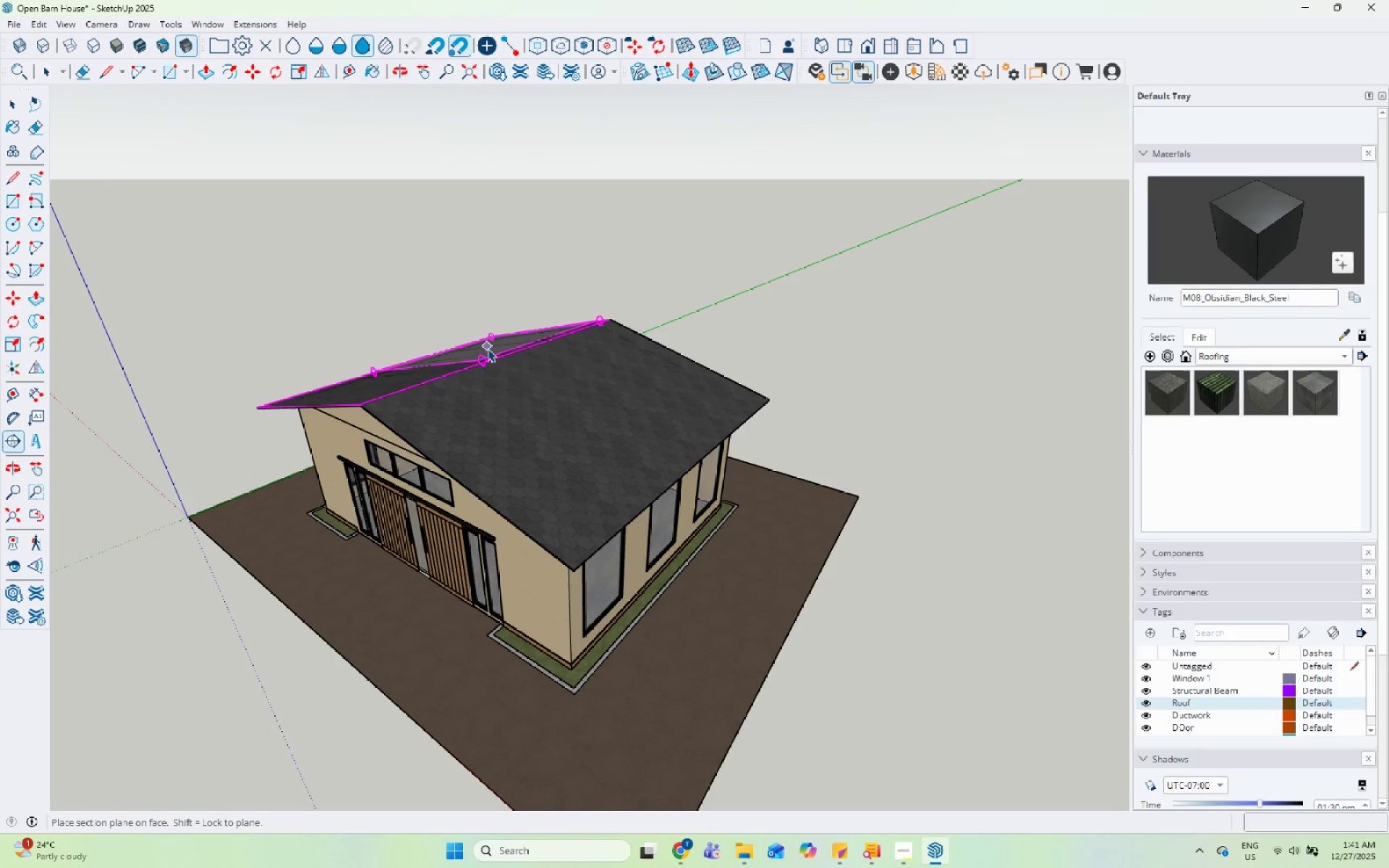 
key(Space)
 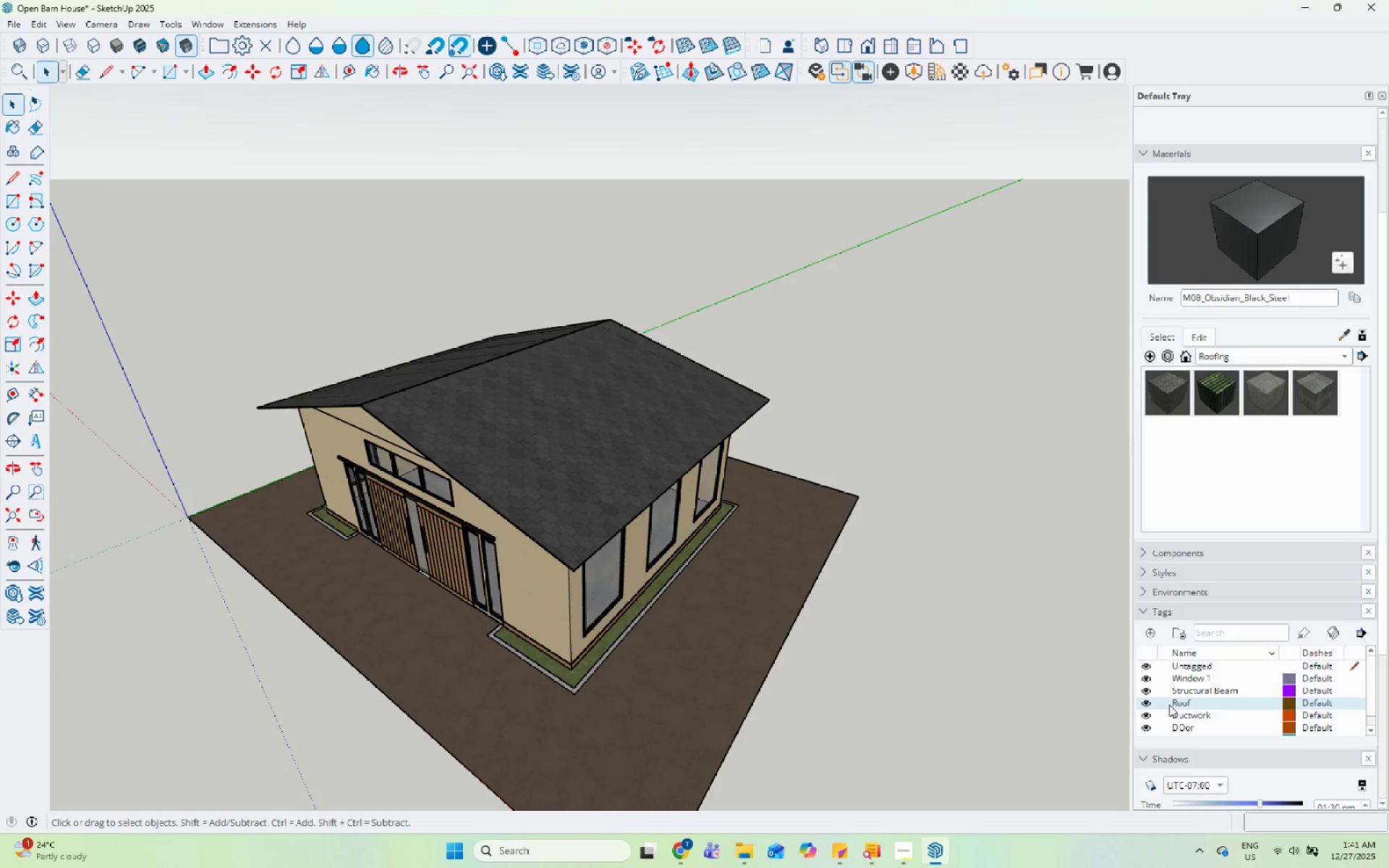 
left_click([1147, 700])
 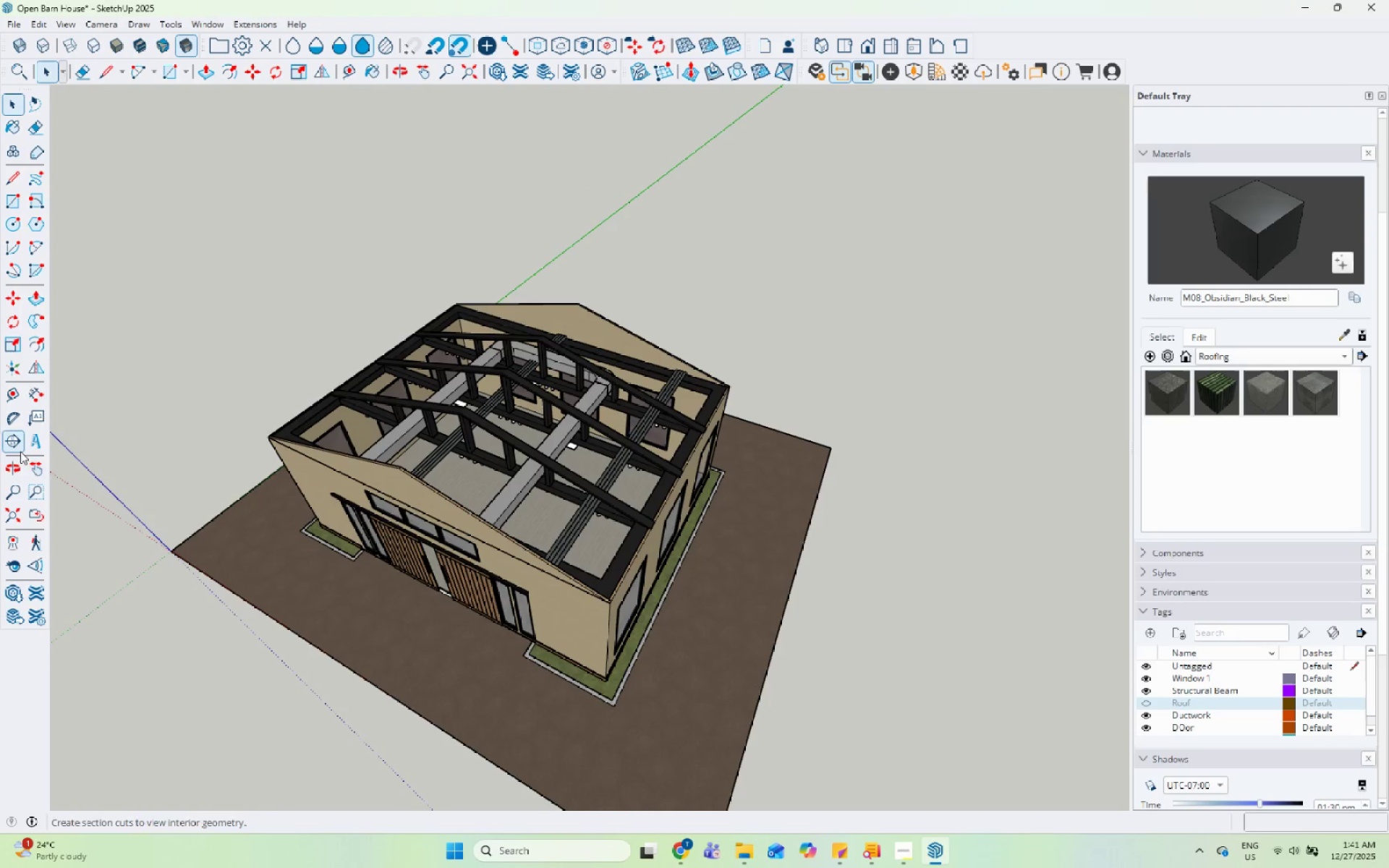 
scroll: coordinate [475, 505], scroll_direction: down, amount: 3.0
 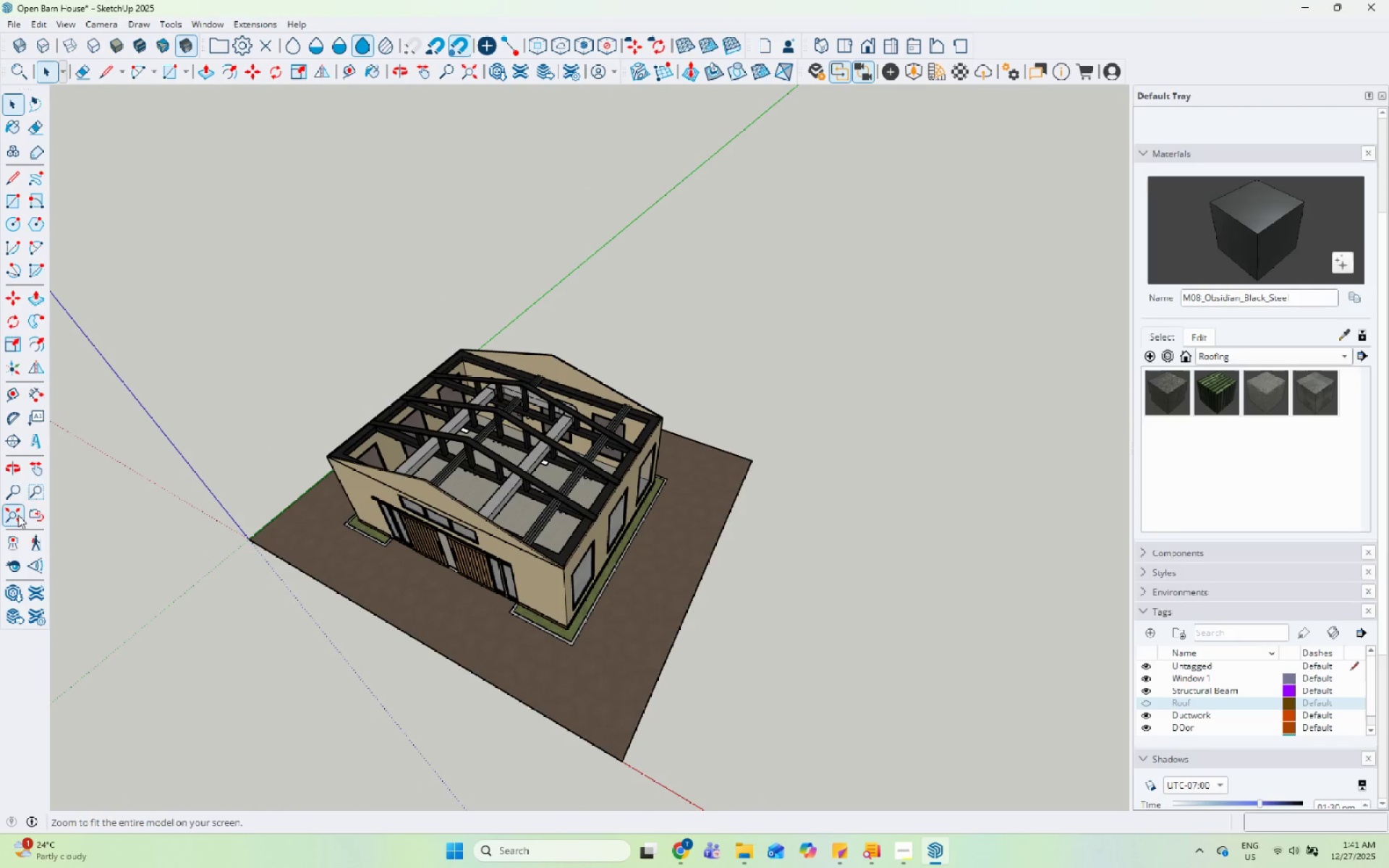 
left_click([17, 488])
 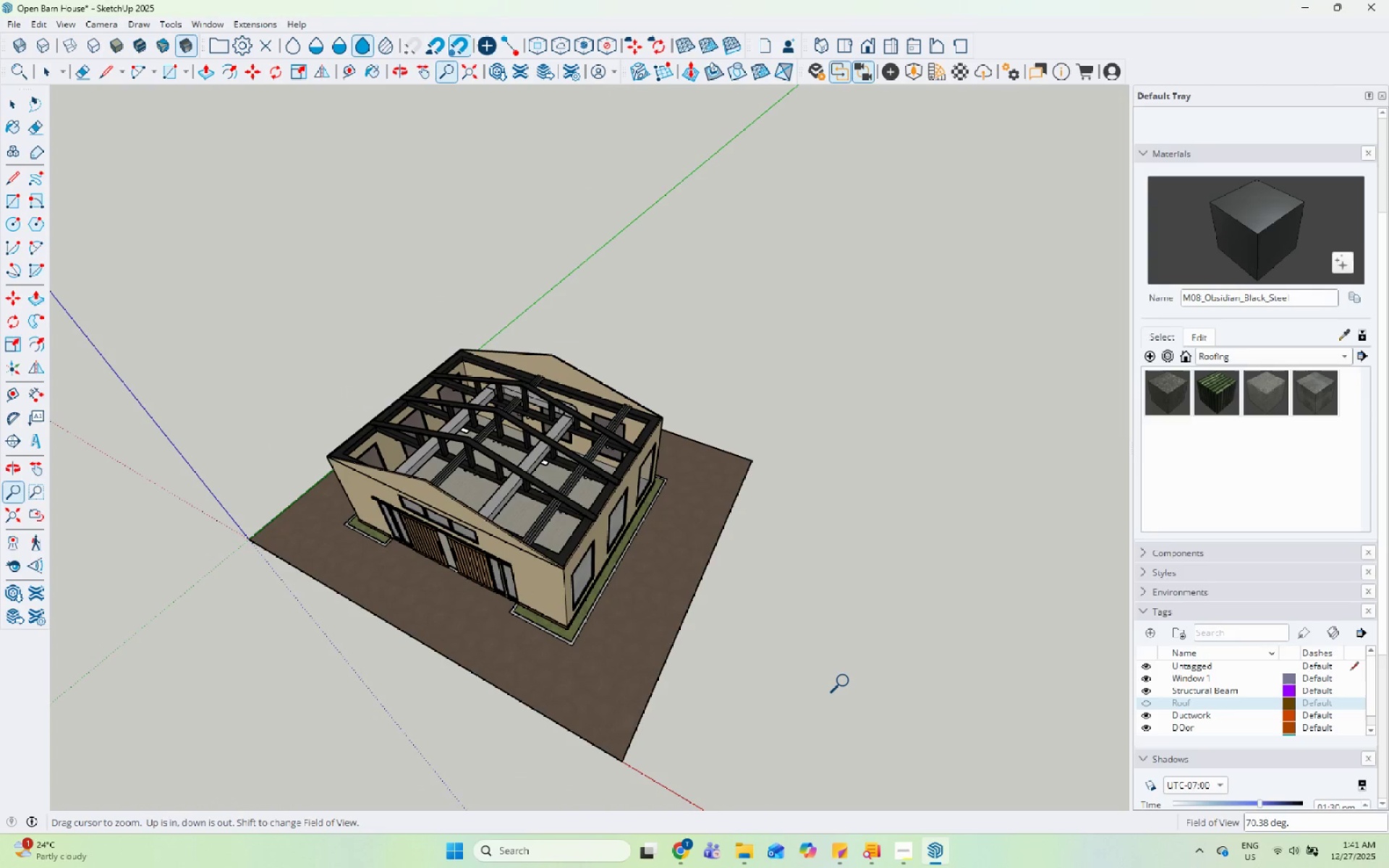 
key(Numpad3)
 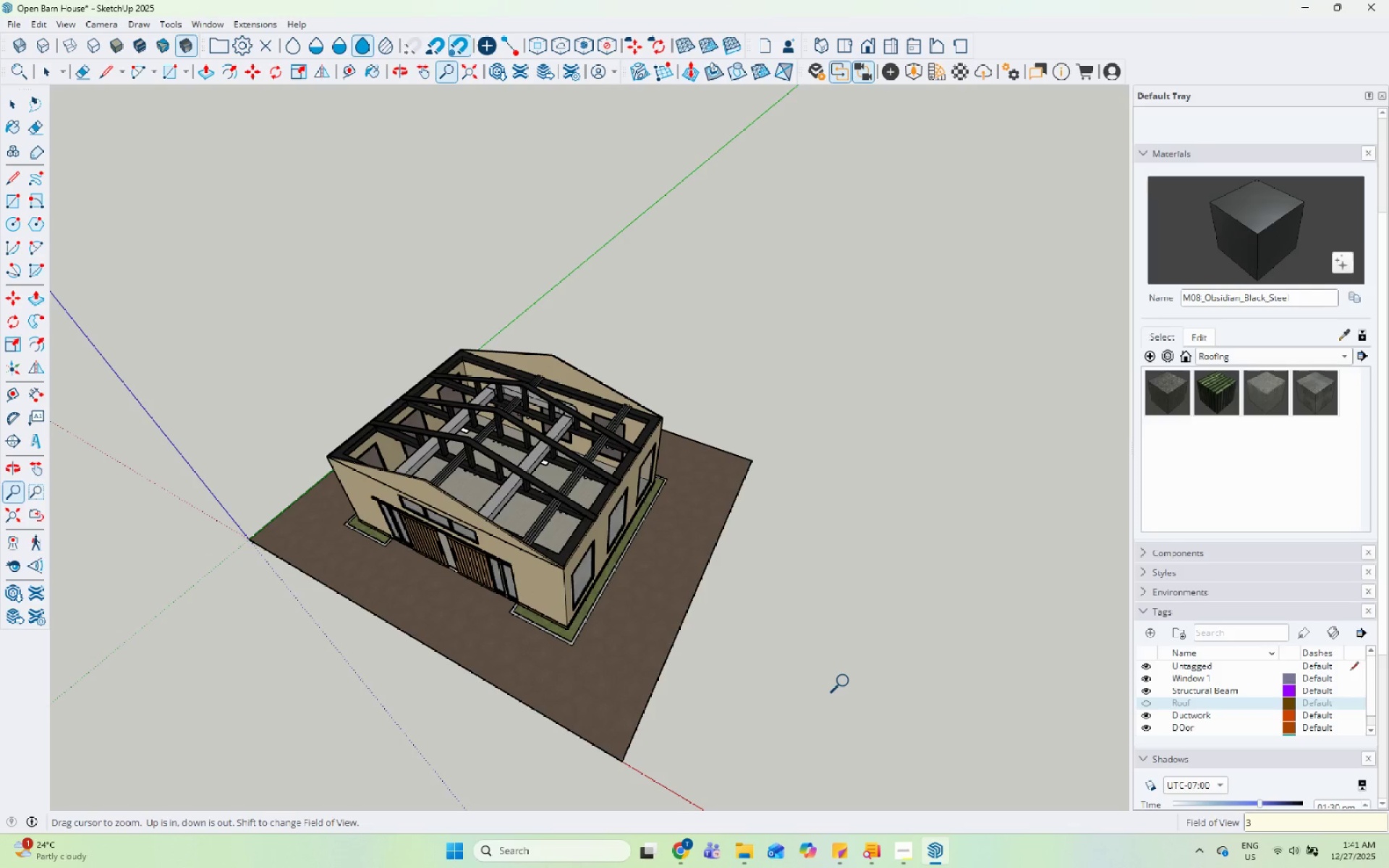 
key(Numpad5)
 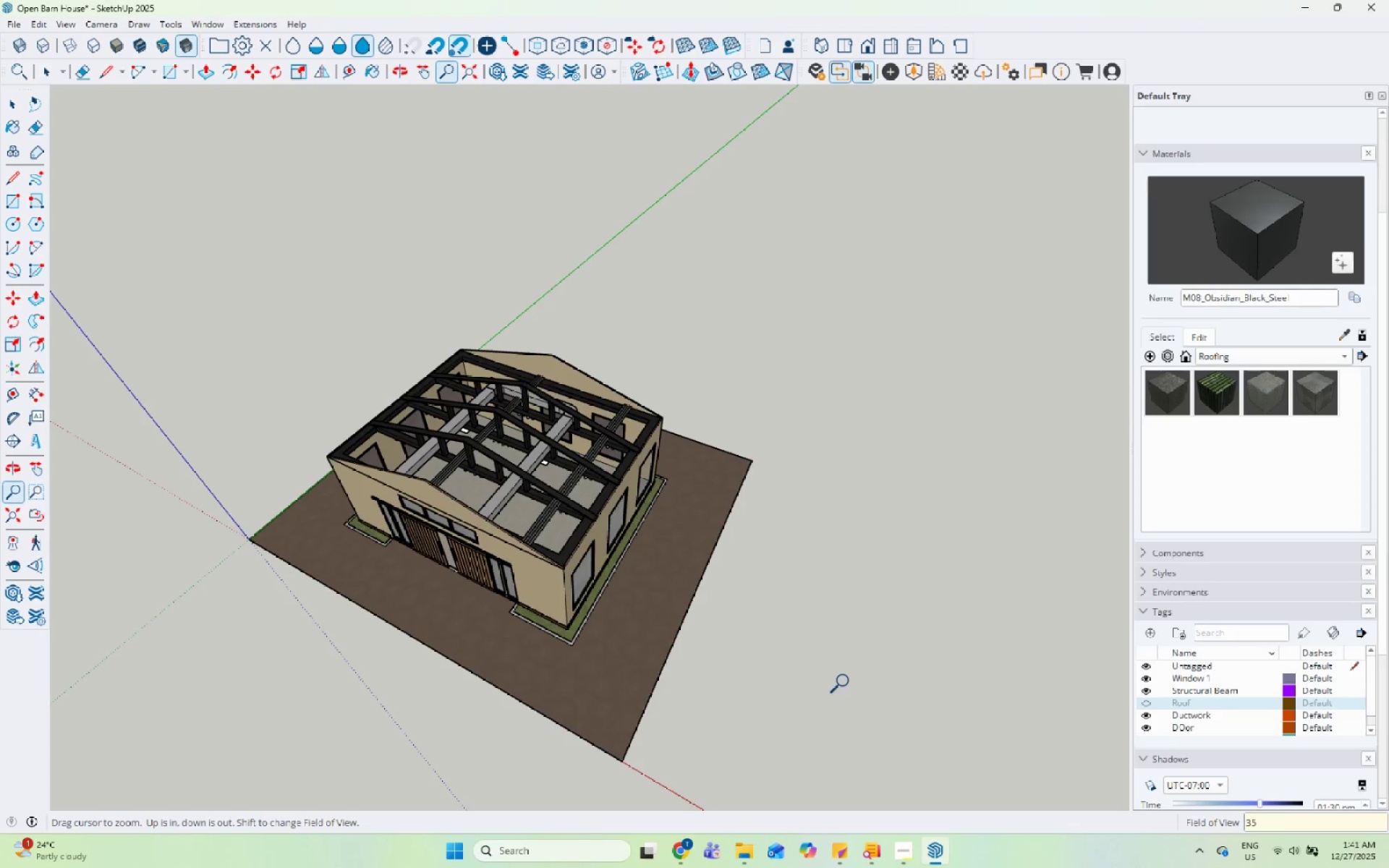 
key(Enter)
 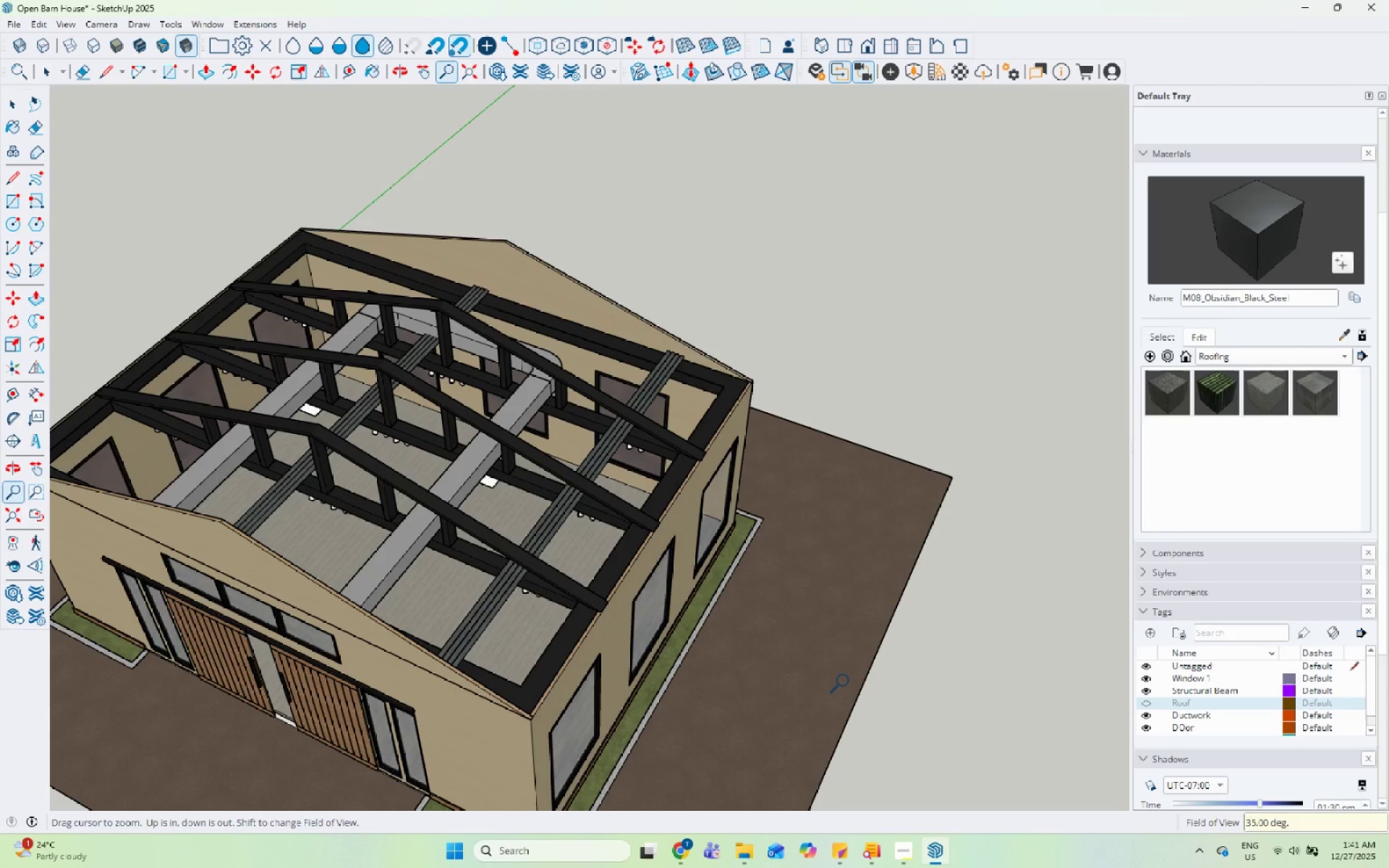 
key(Space)
 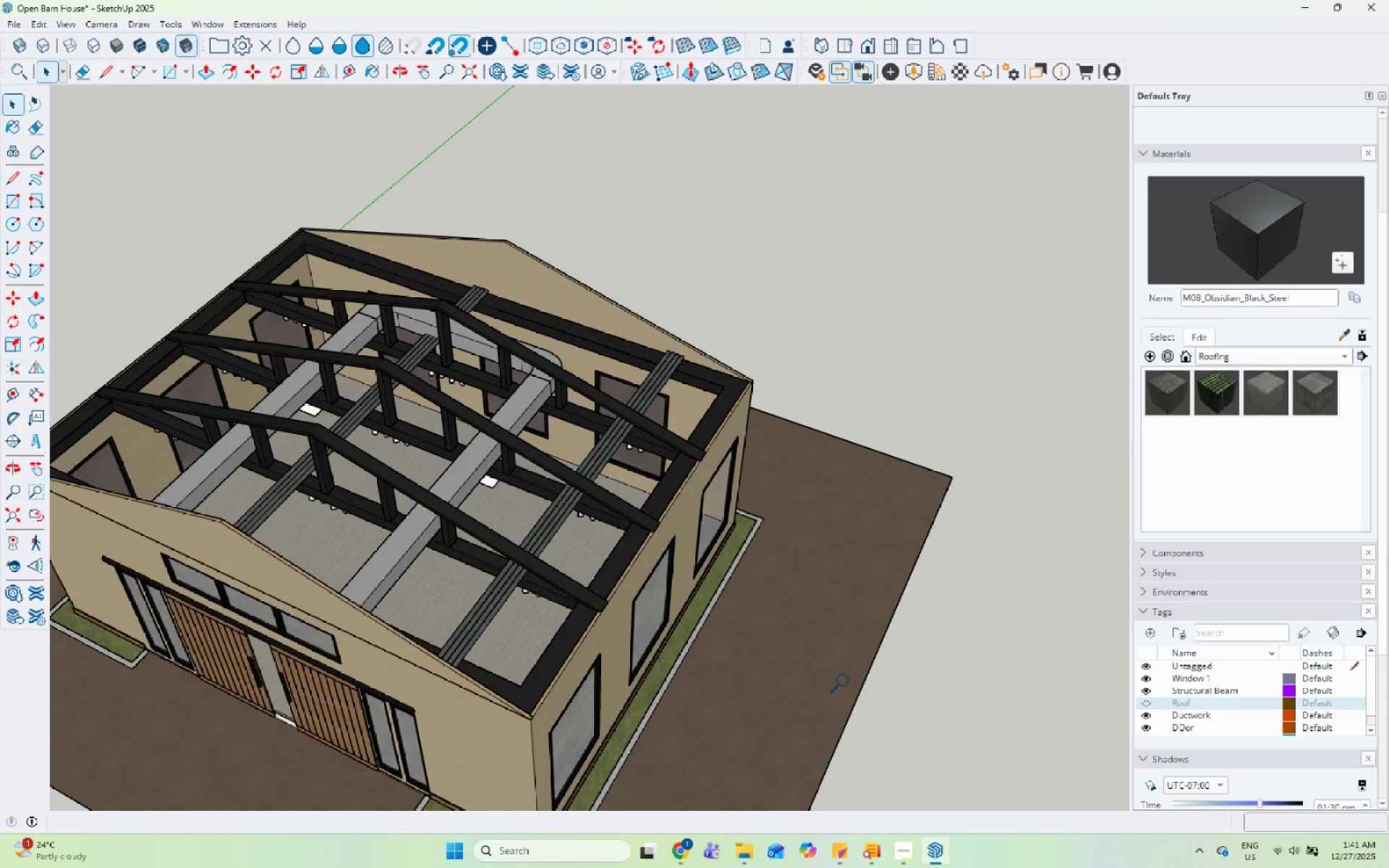 
scroll: coordinate [819, 357], scroll_direction: down, amount: 5.0
 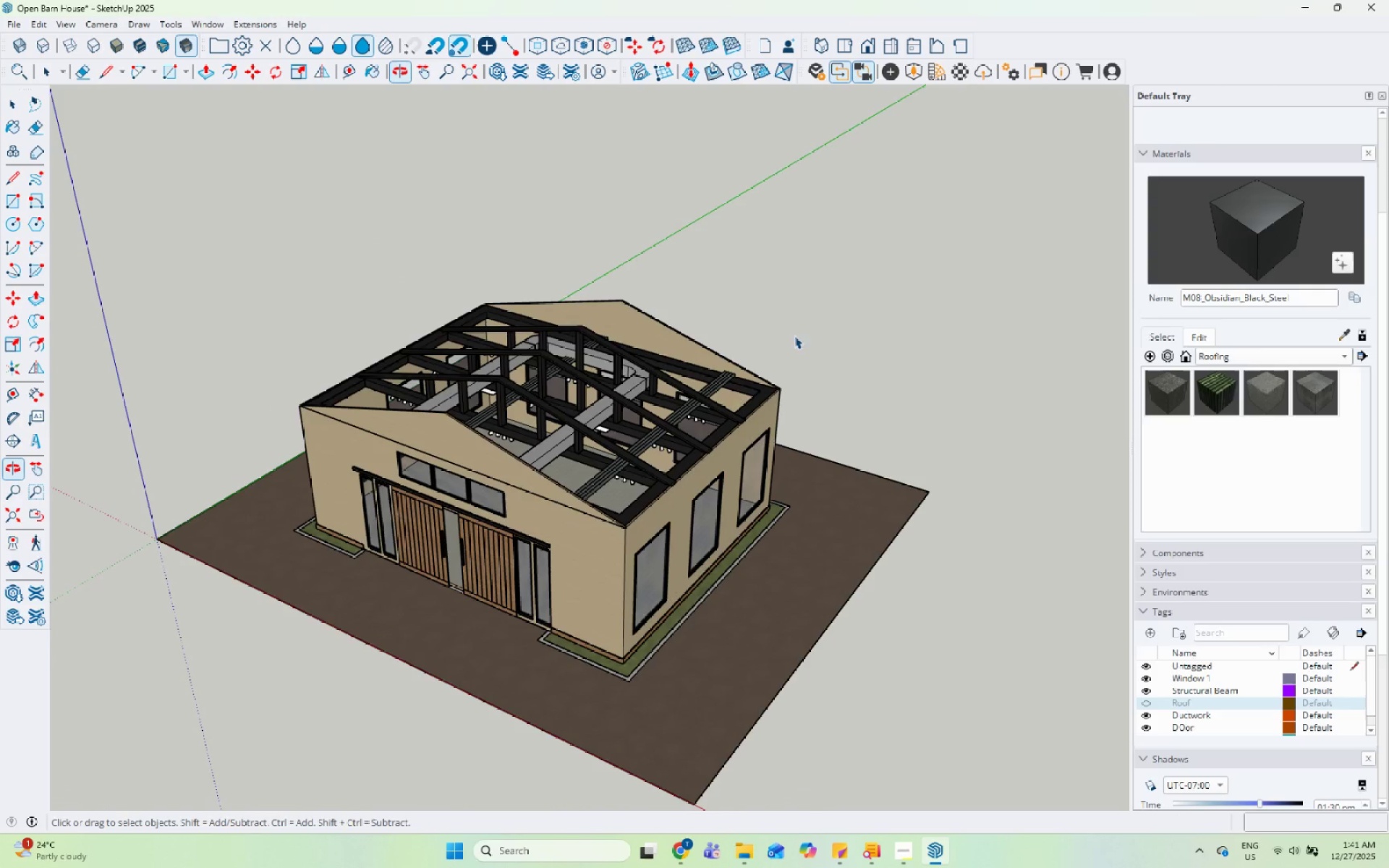 
key(Space)
 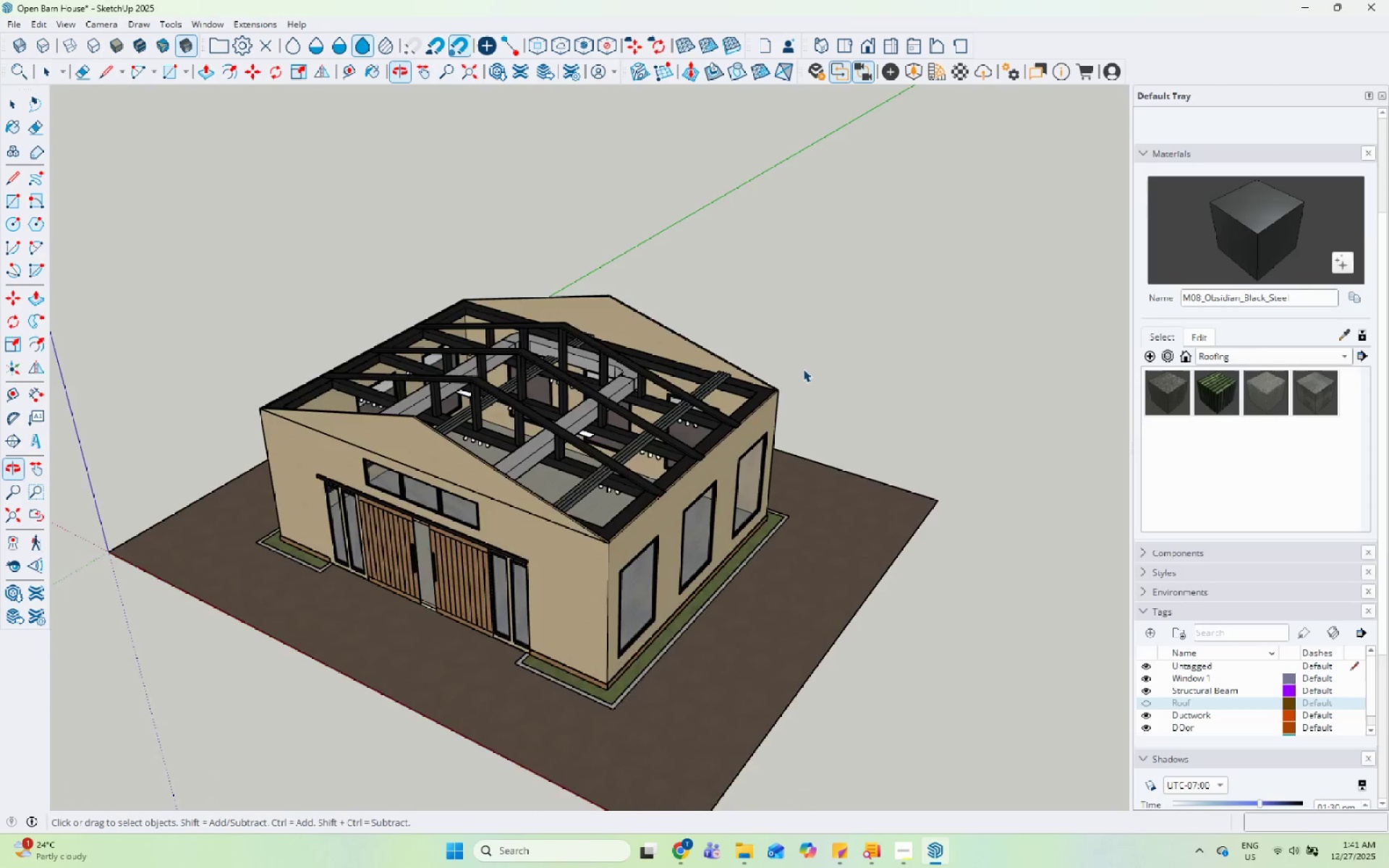 
left_click([804, 367])
 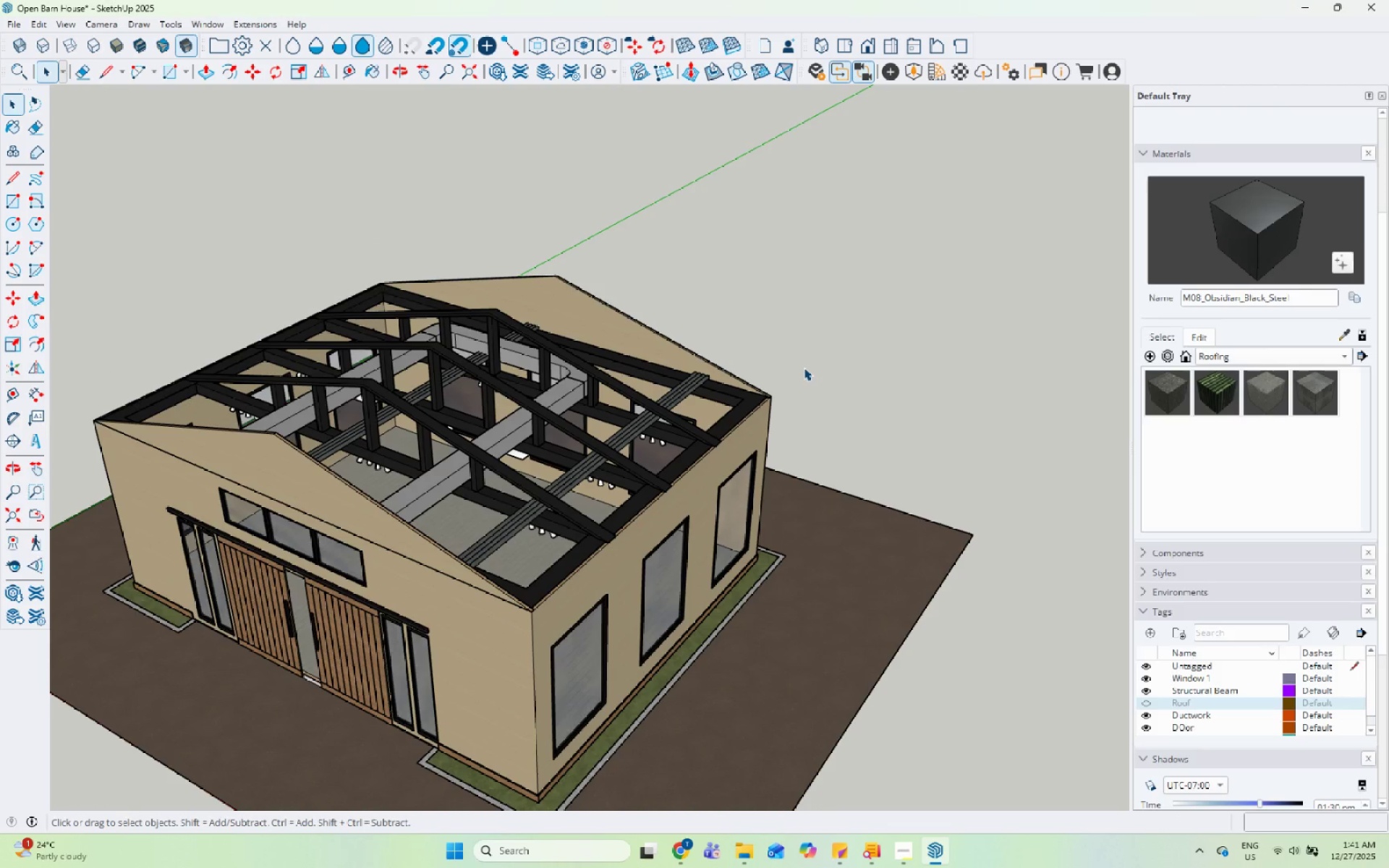 
scroll: coordinate [803, 369], scroll_direction: up, amount: 4.0
 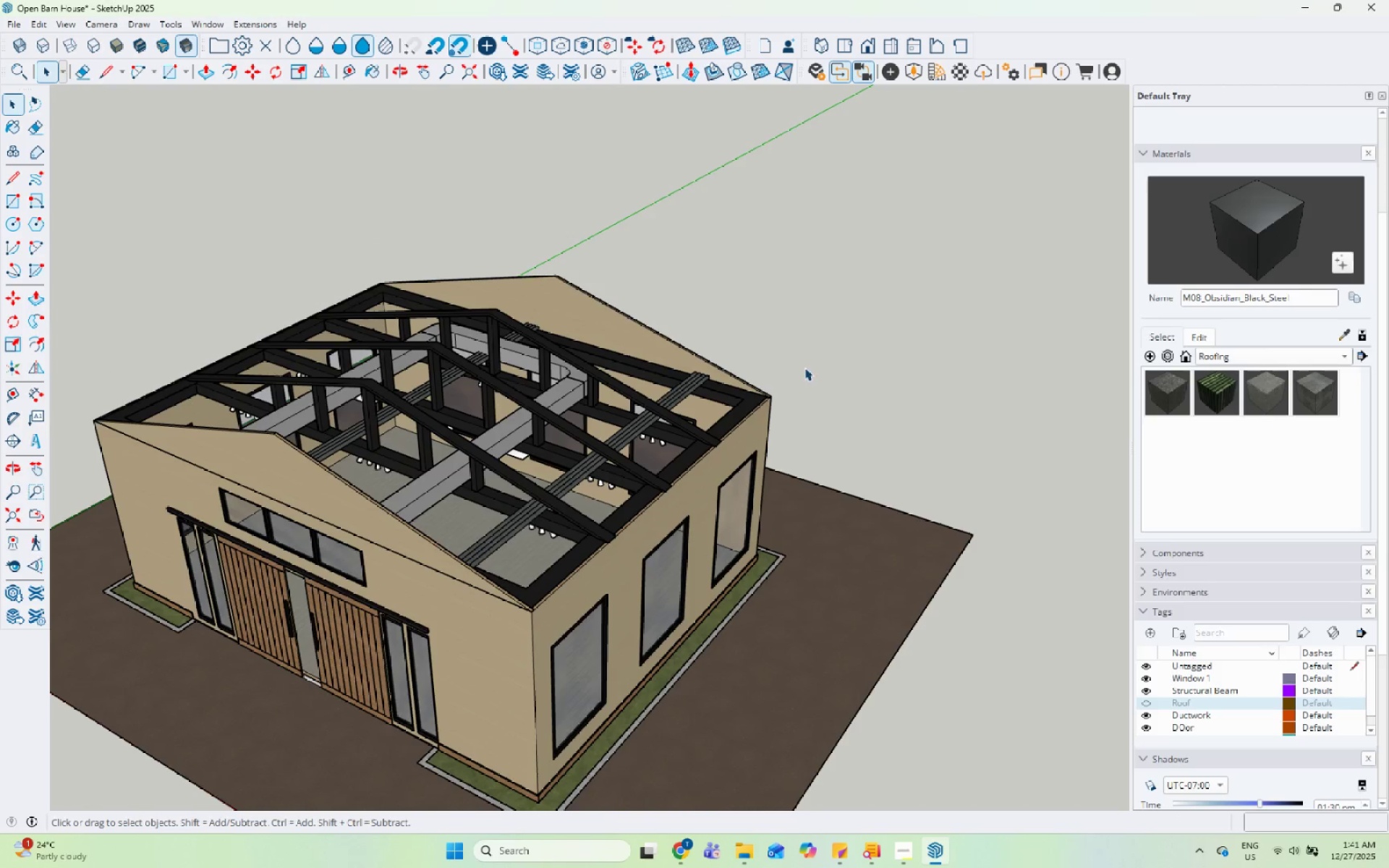 
scroll: coordinate [770, 462], scroll_direction: down, amount: 1.0
 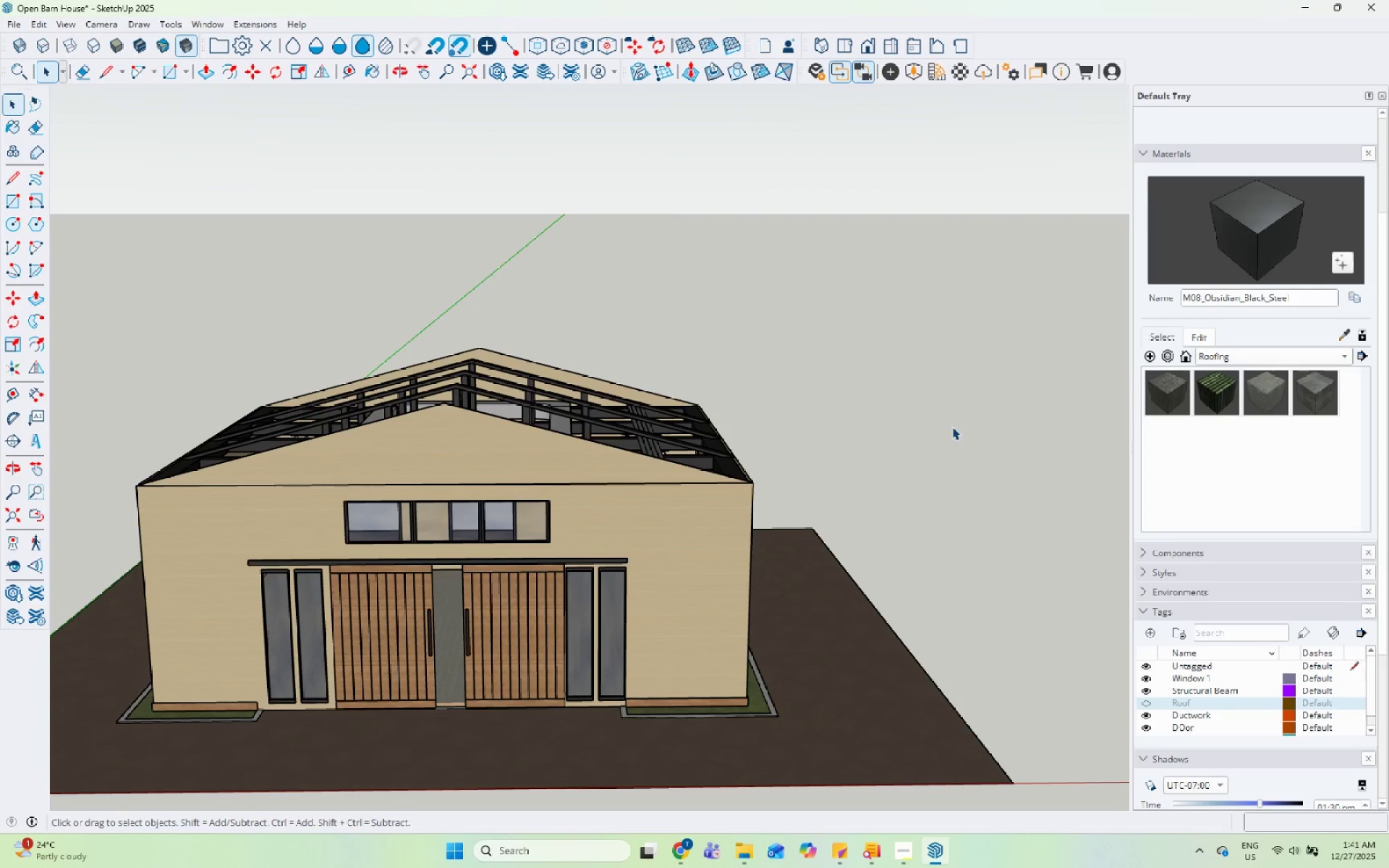 
wait(22.11)
 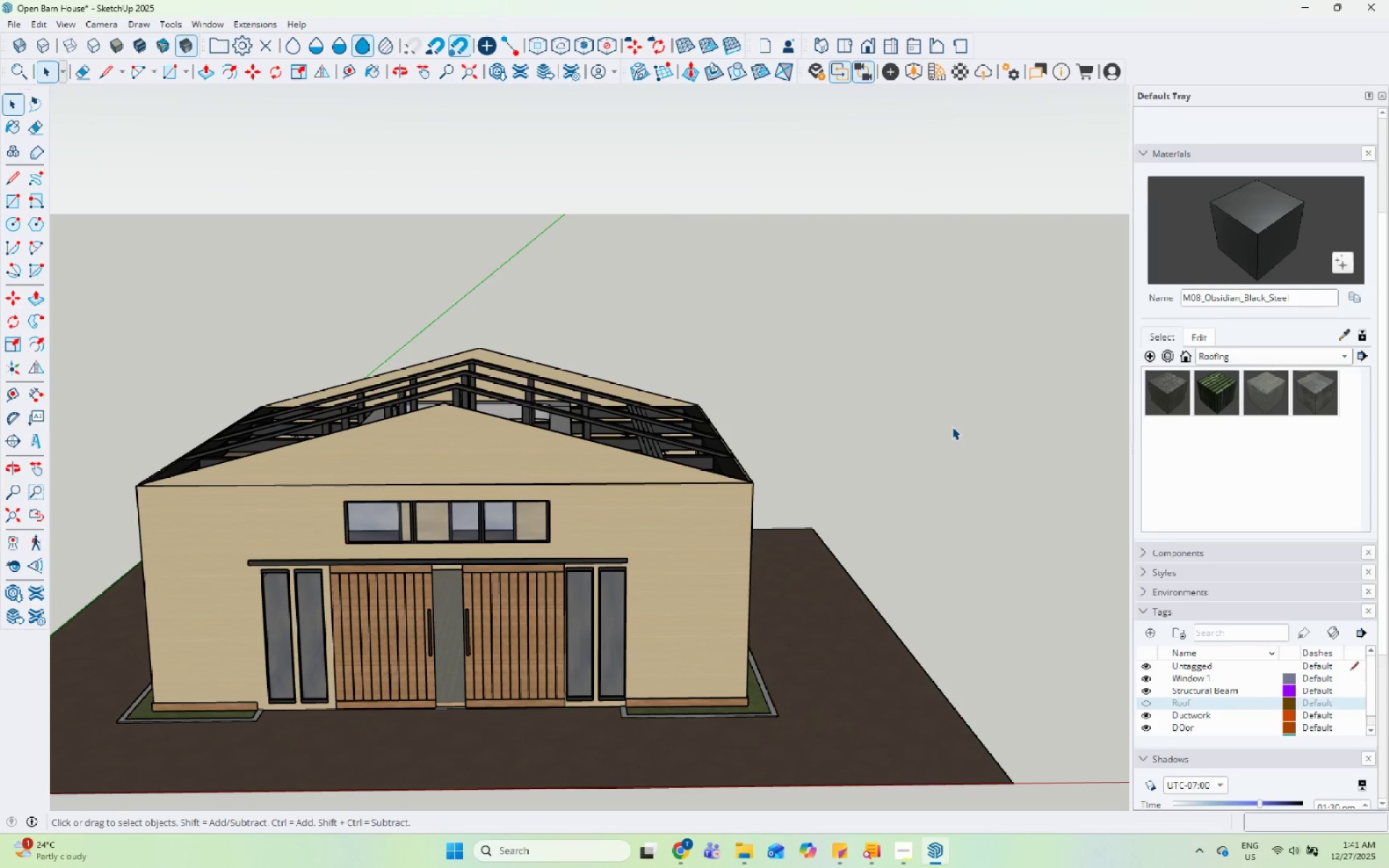 
scroll: coordinate [718, 637], scroll_direction: down, amount: 5.0
 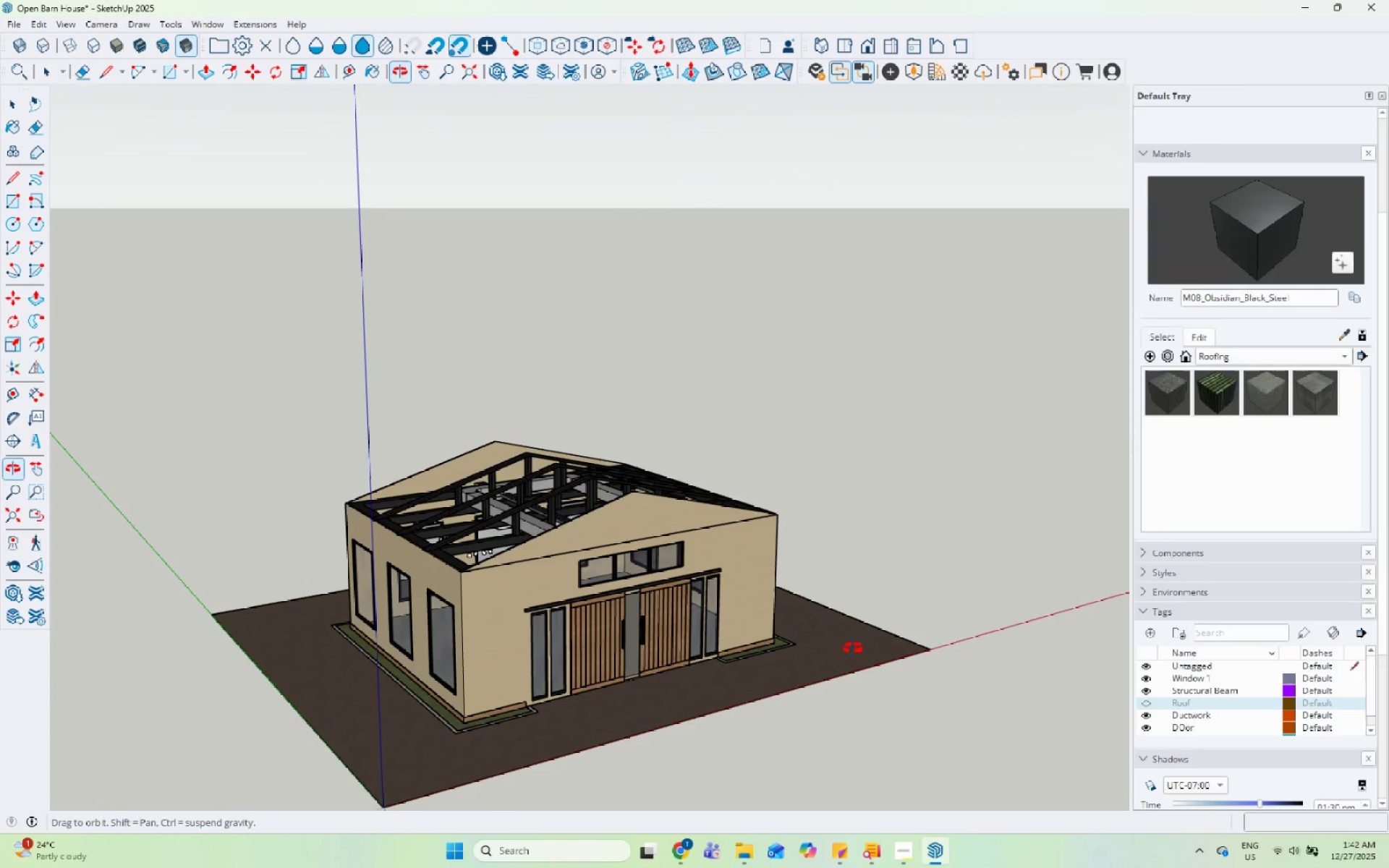 
scroll: coordinate [463, 684], scroll_direction: up, amount: 10.0
 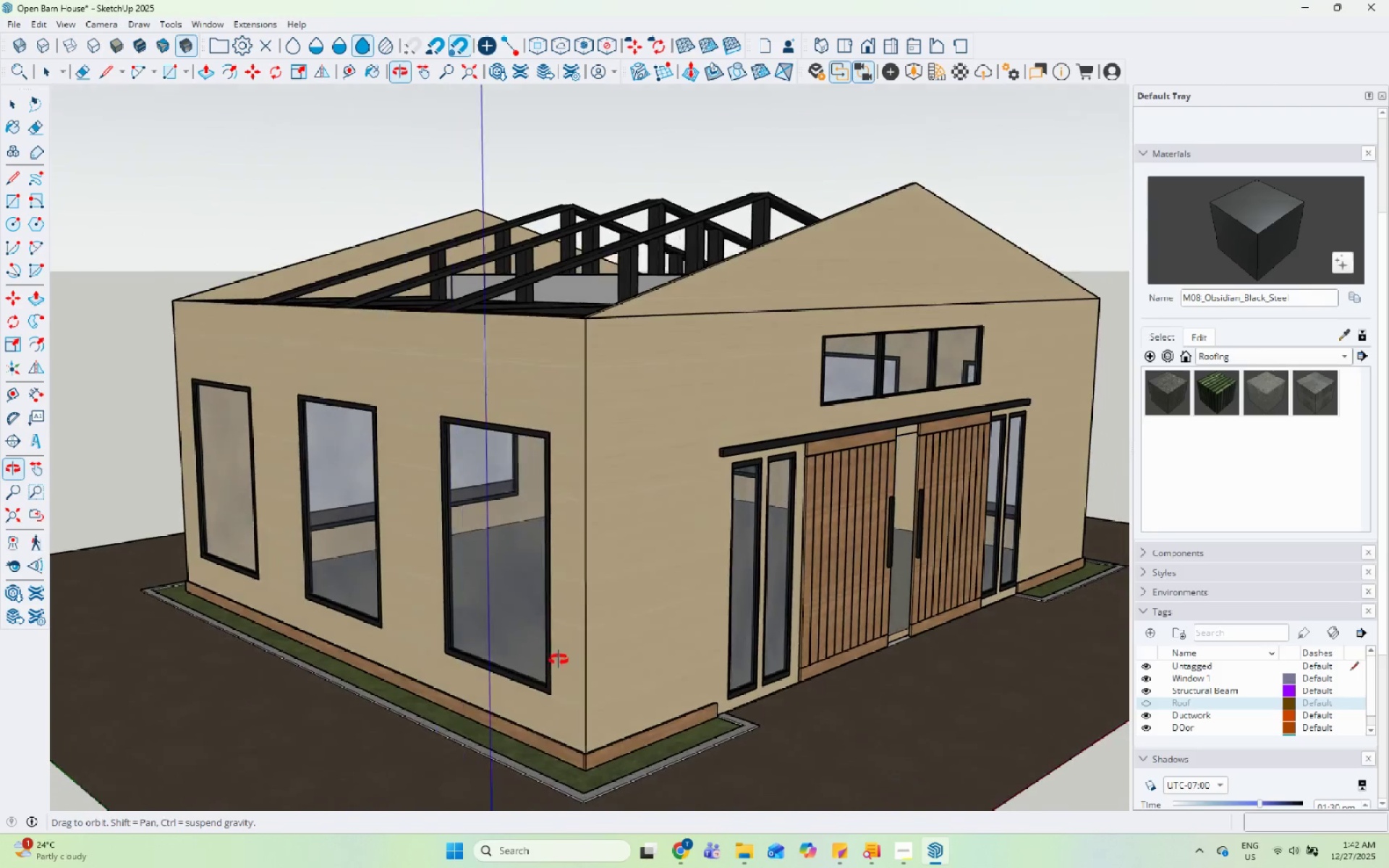 
left_click([572, 643])
 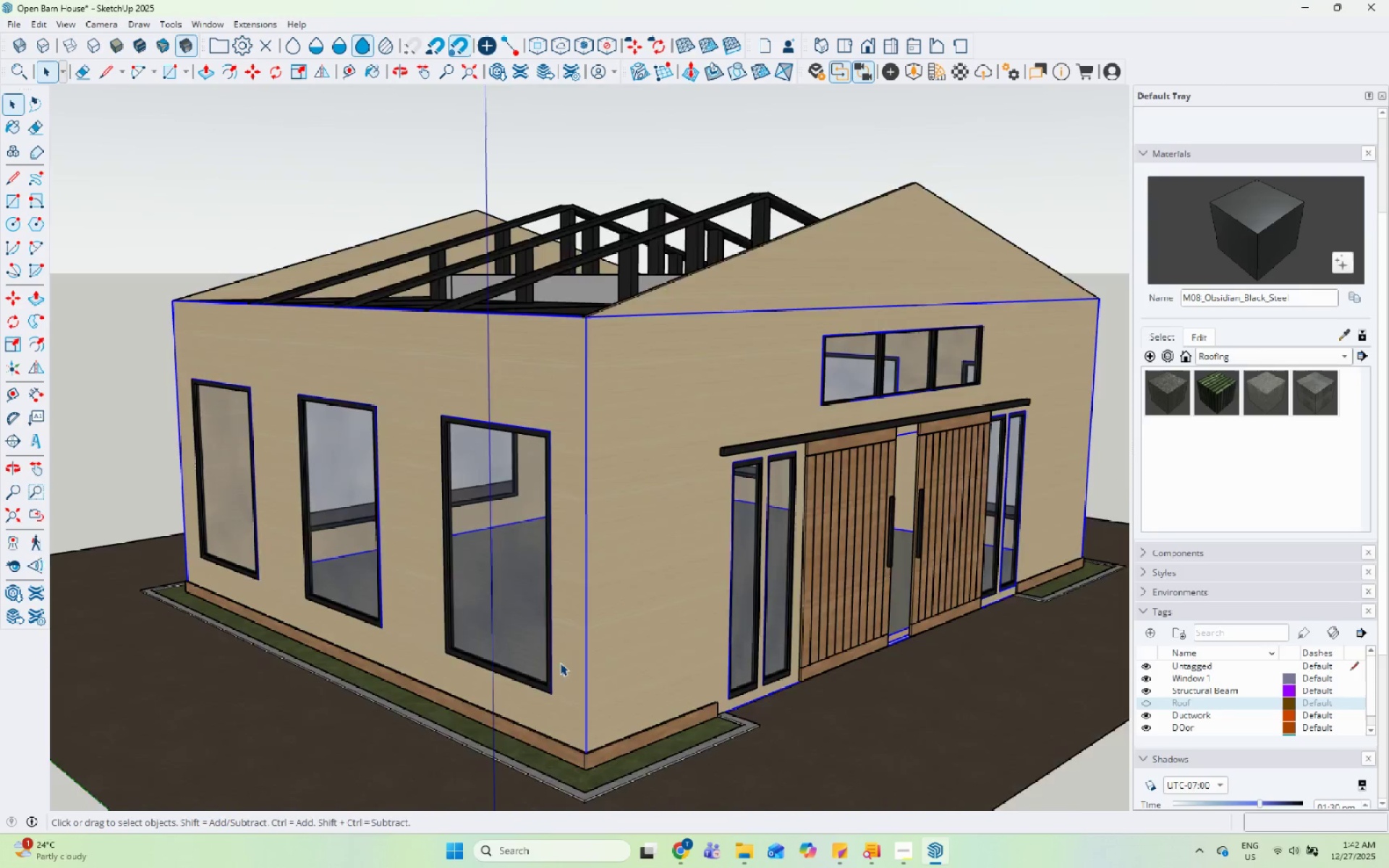 
scroll: coordinate [883, 766], scroll_direction: up, amount: 14.0
 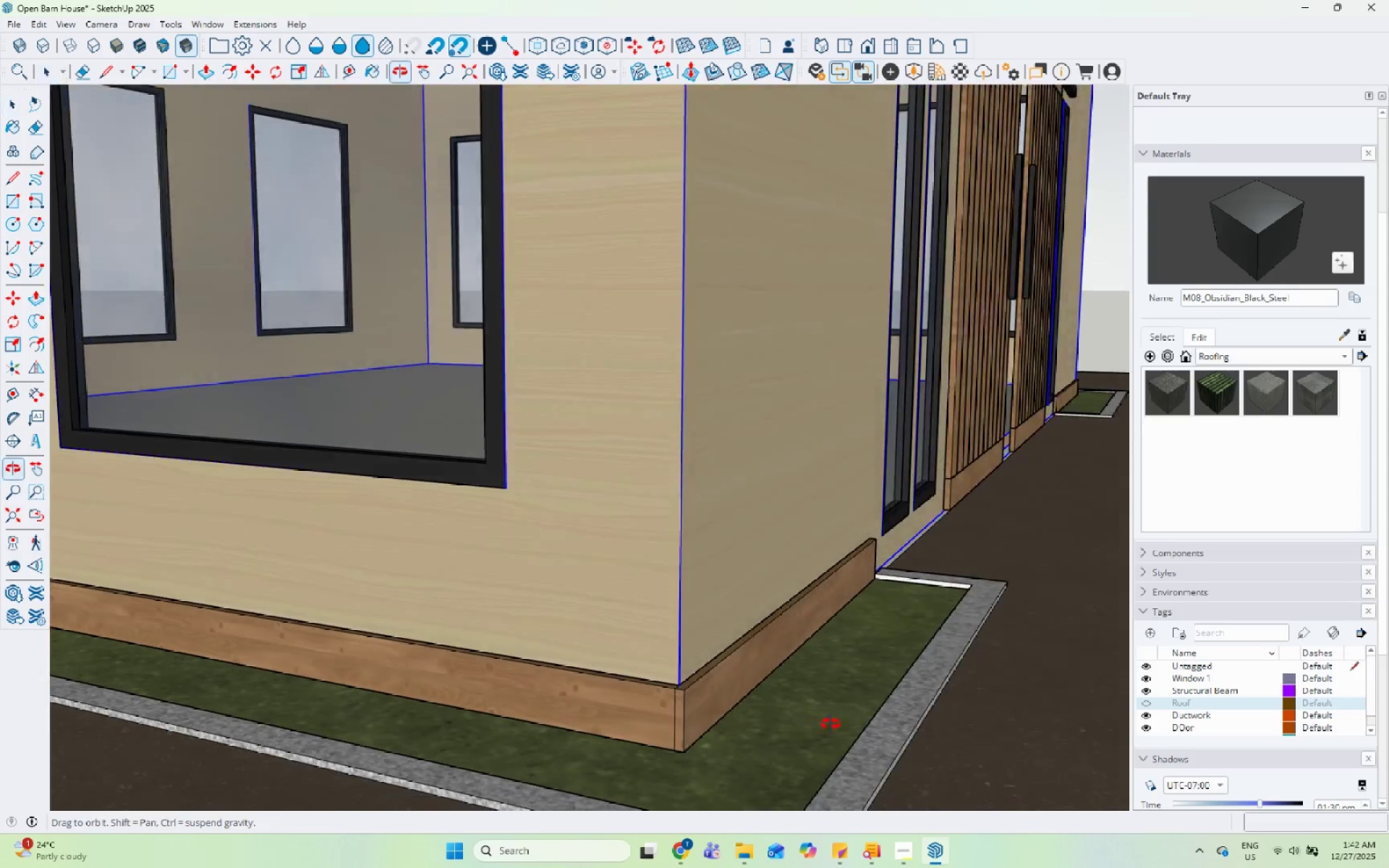 
left_click([958, 610])
 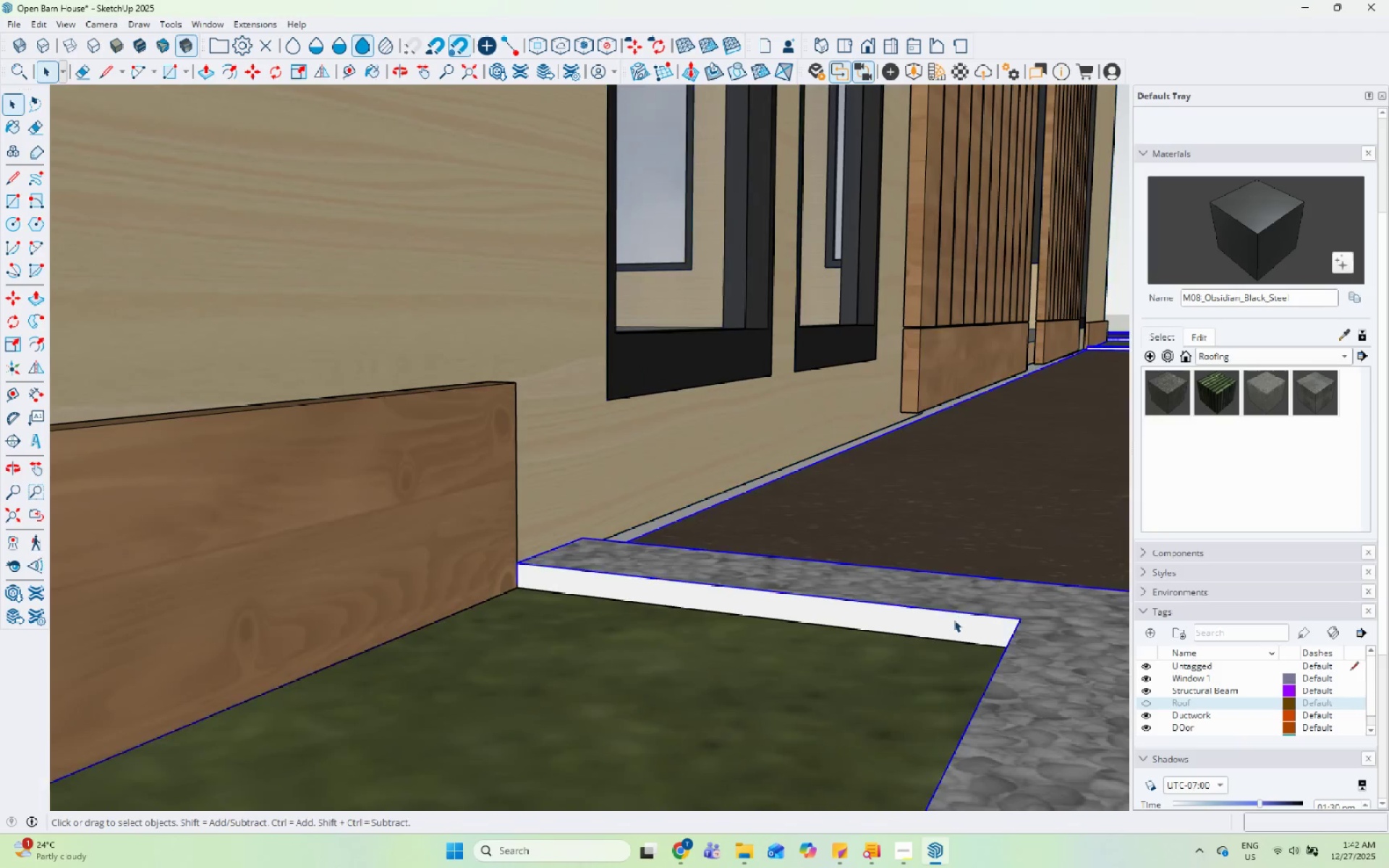 
scroll: coordinate [981, 548], scroll_direction: up, amount: 16.0
 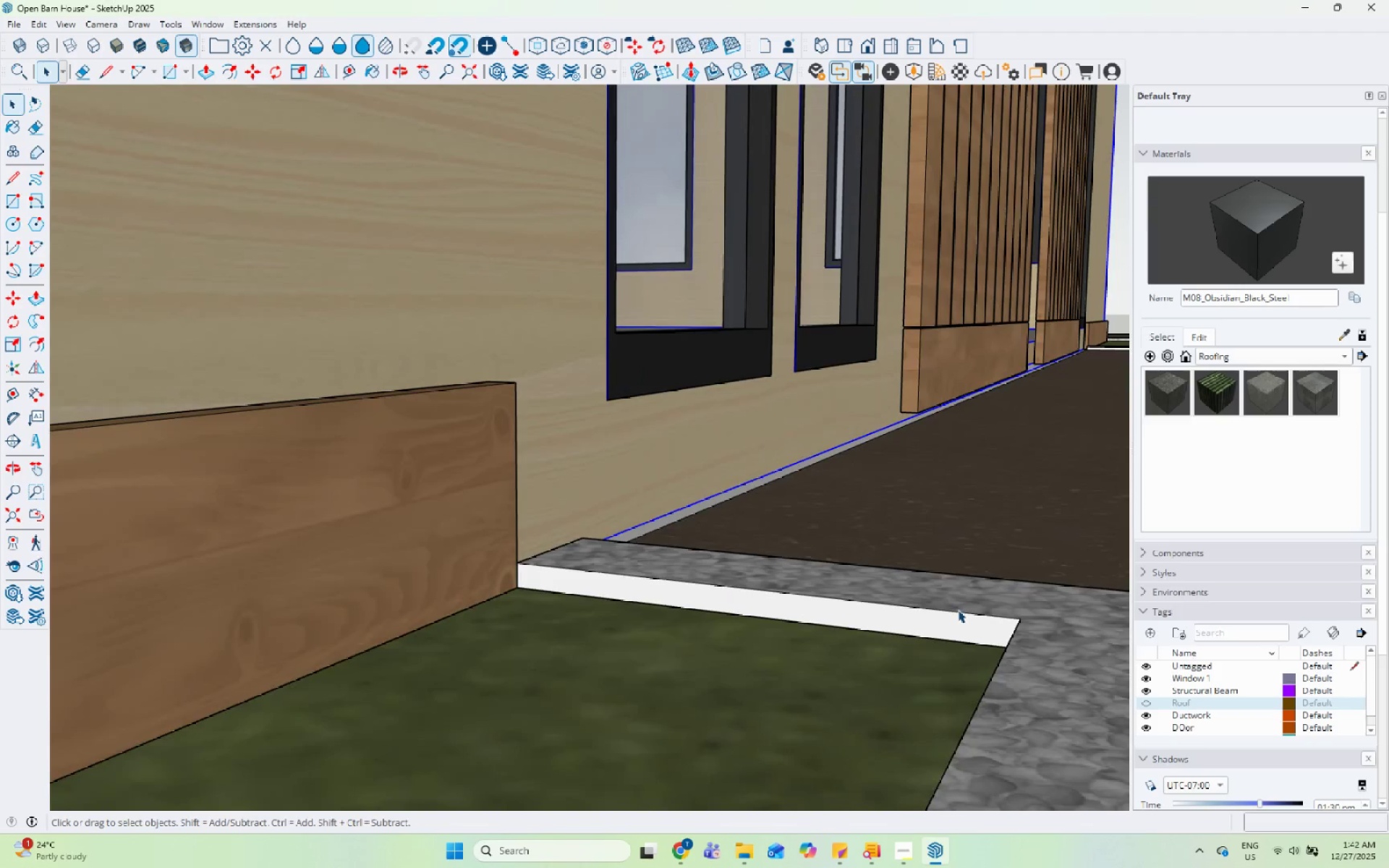 
double_click([953, 619])
 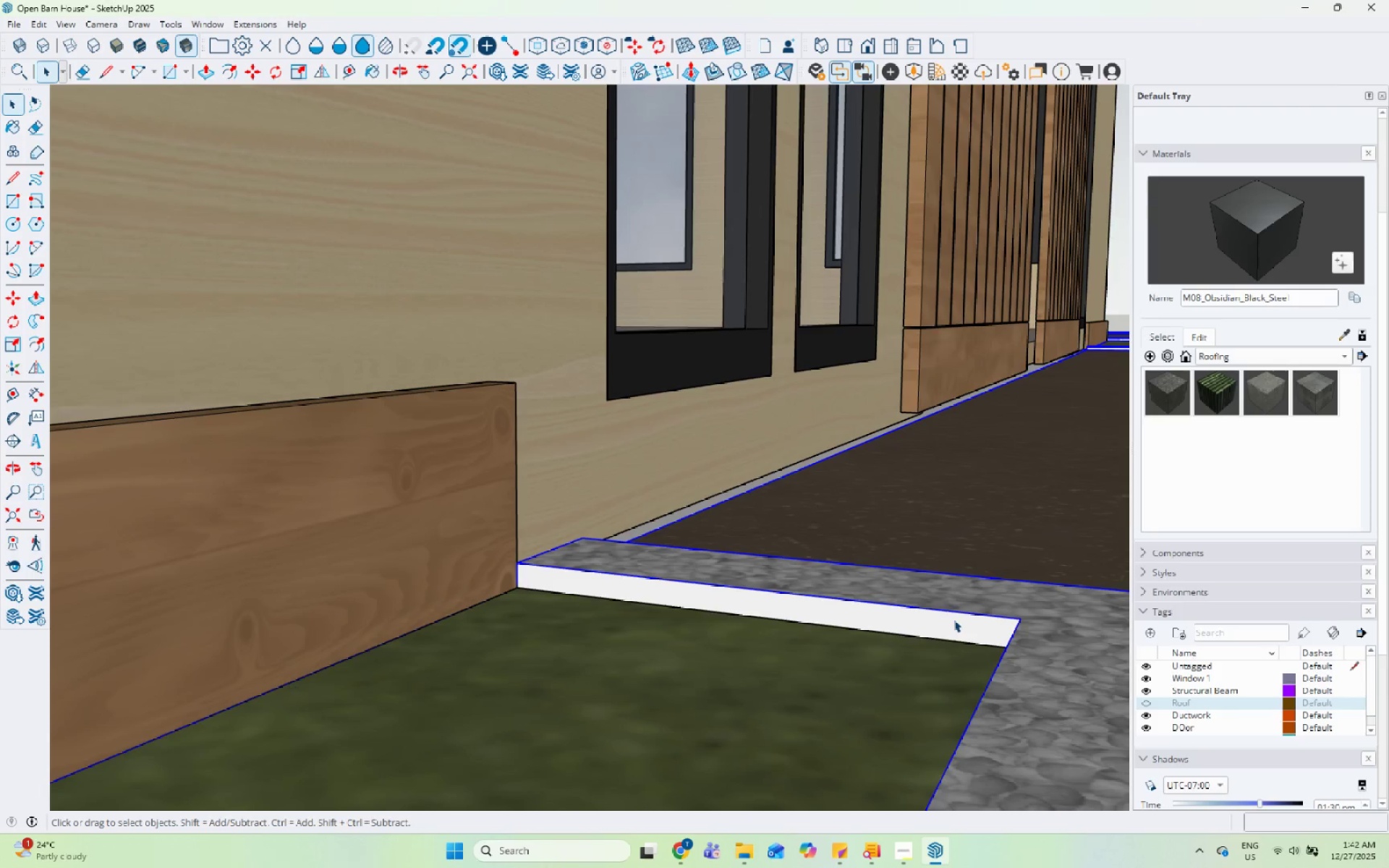 
triple_click([953, 619])
 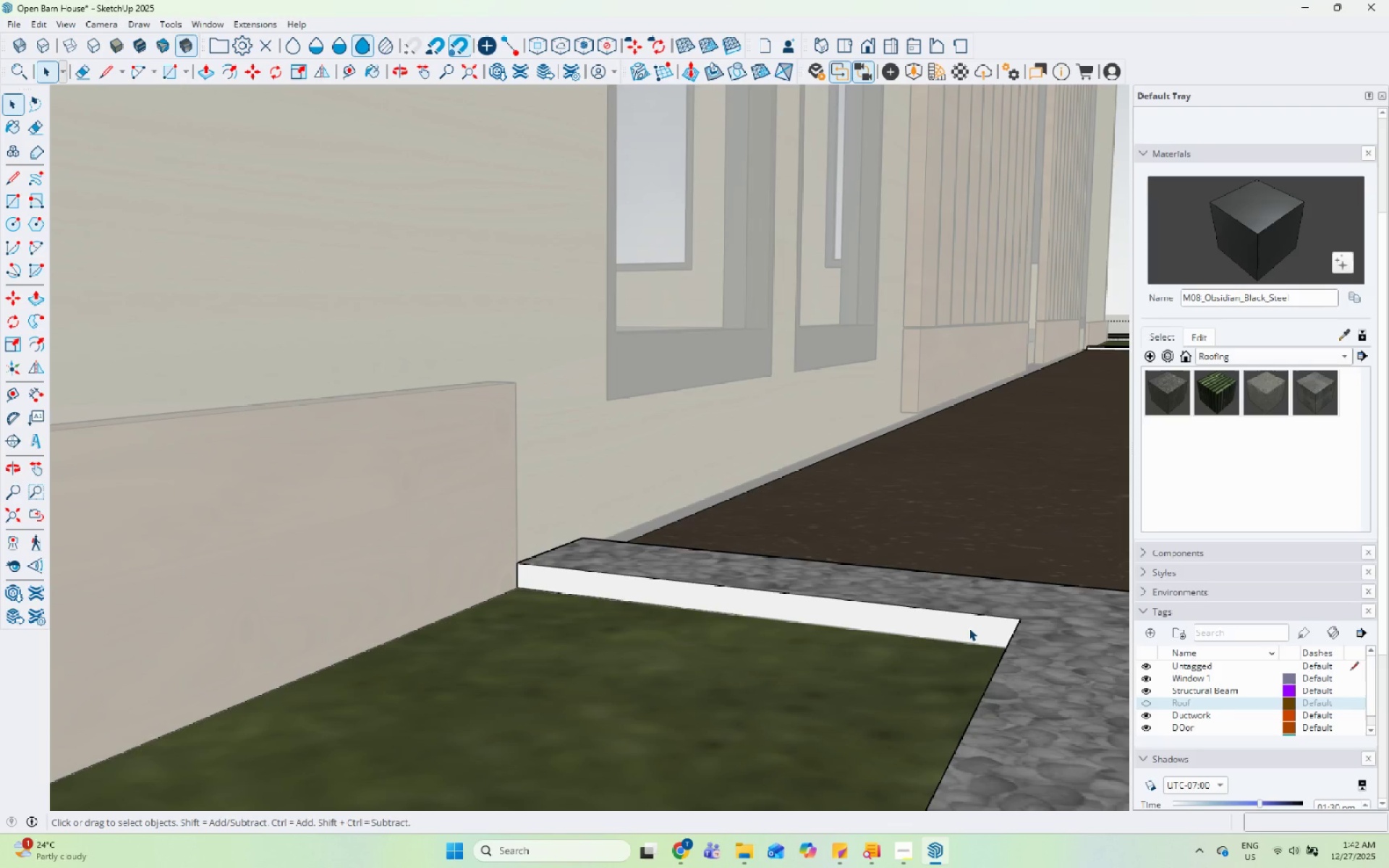 
triple_click([969, 627])
 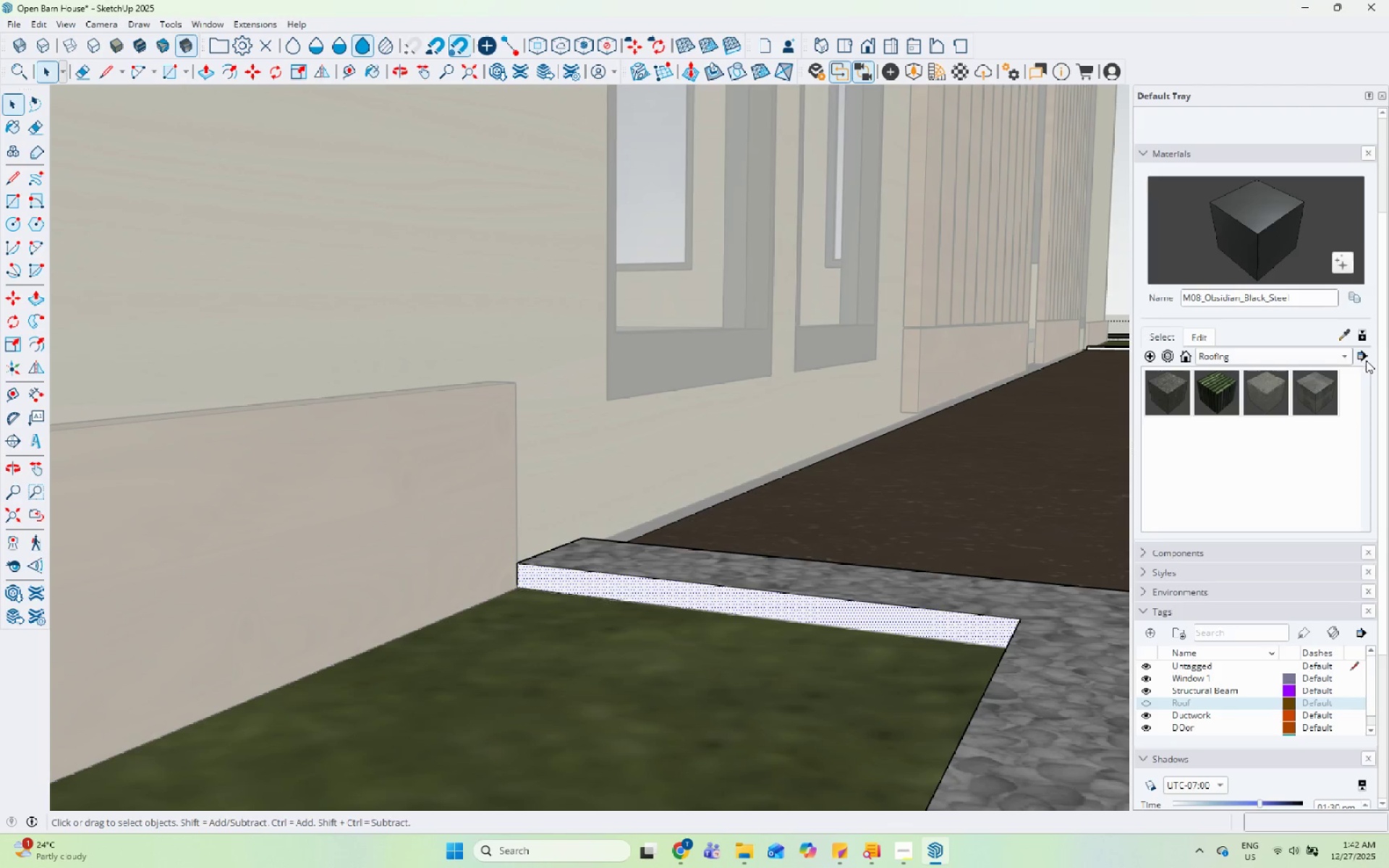 
left_click([1348, 339])
 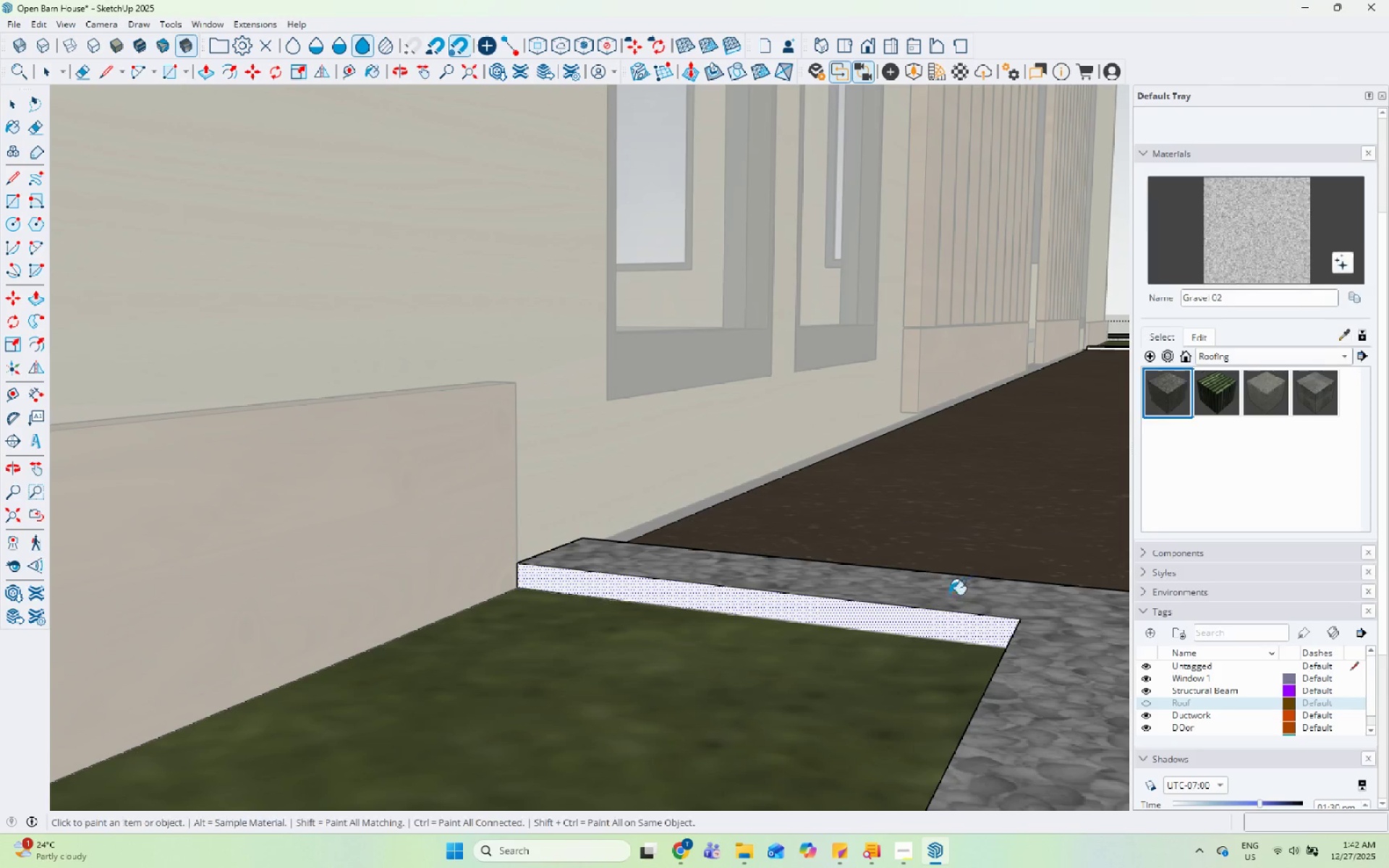 
double_click([932, 618])
 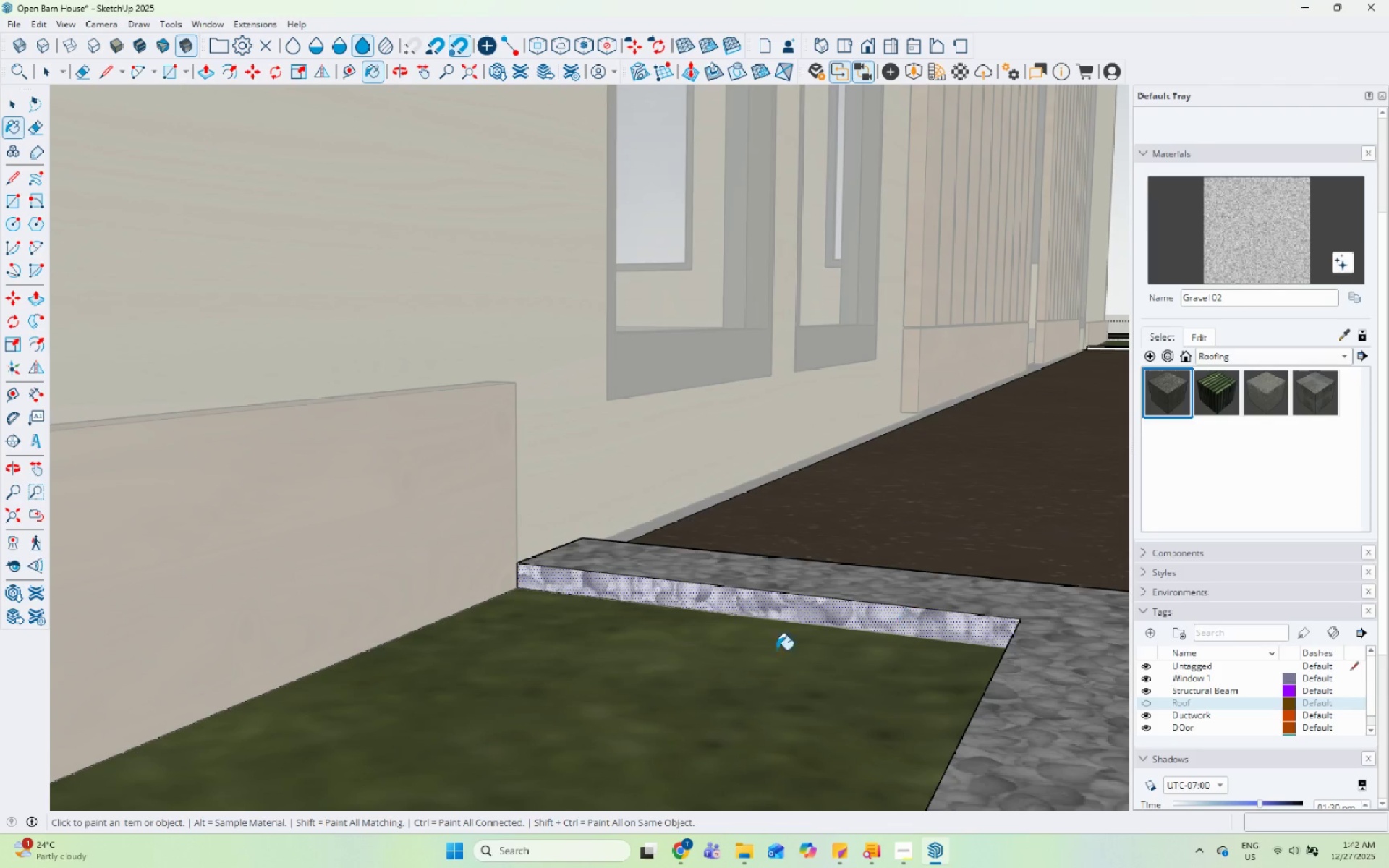 
scroll: coordinate [495, 652], scroll_direction: down, amount: 21.0
 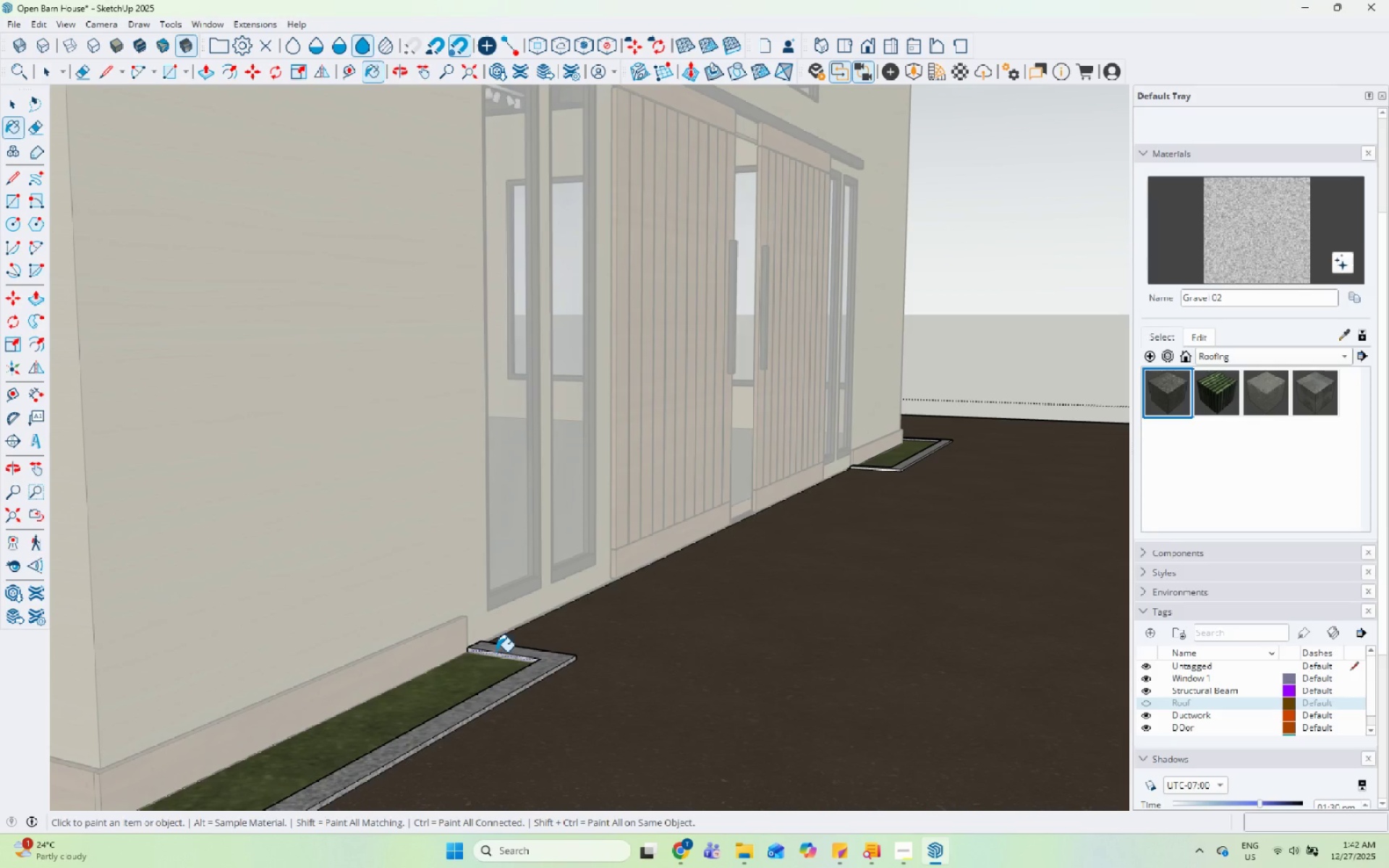 
wait(15.72)
 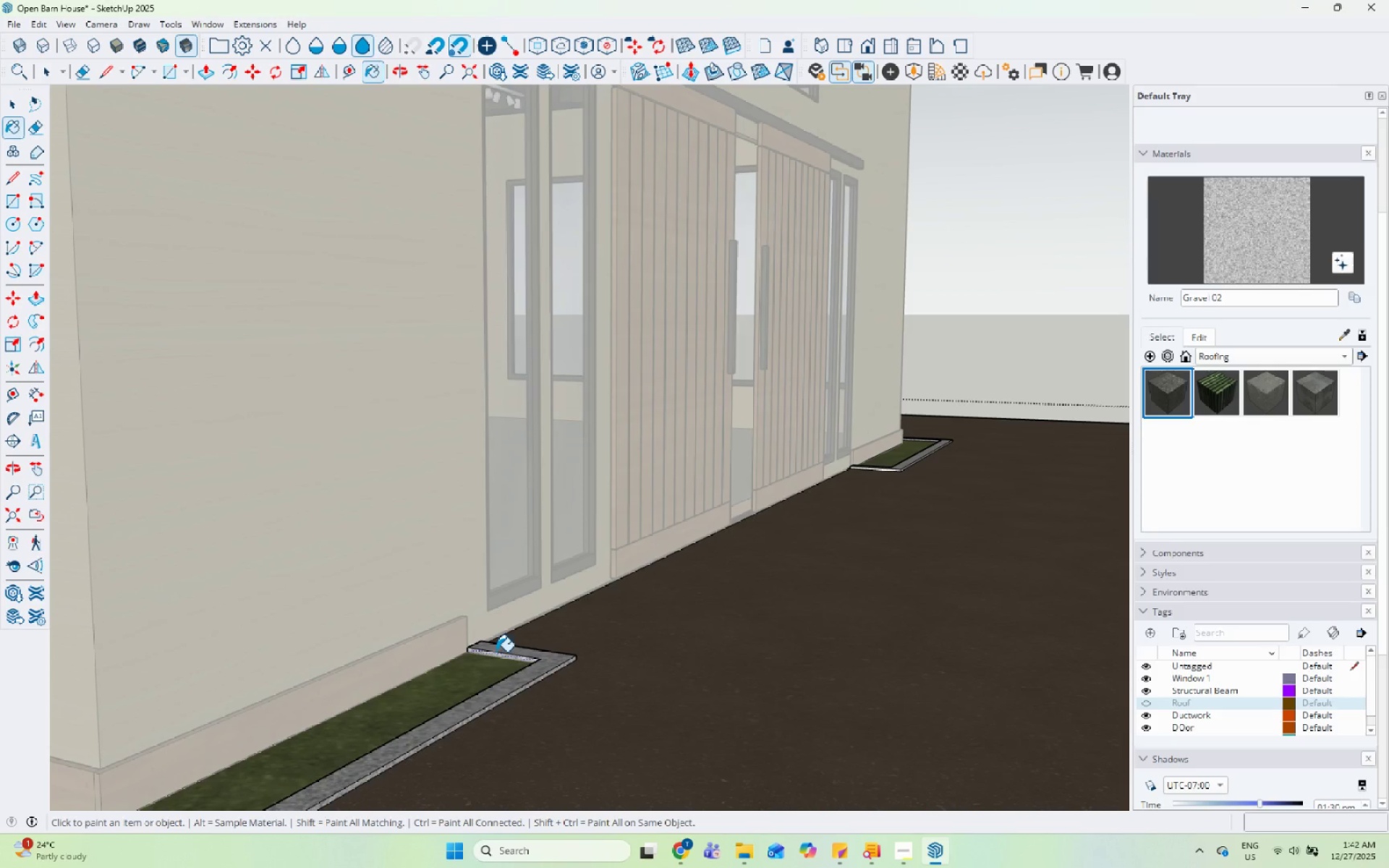 
scroll: coordinate [650, 591], scroll_direction: down, amount: 12.0
 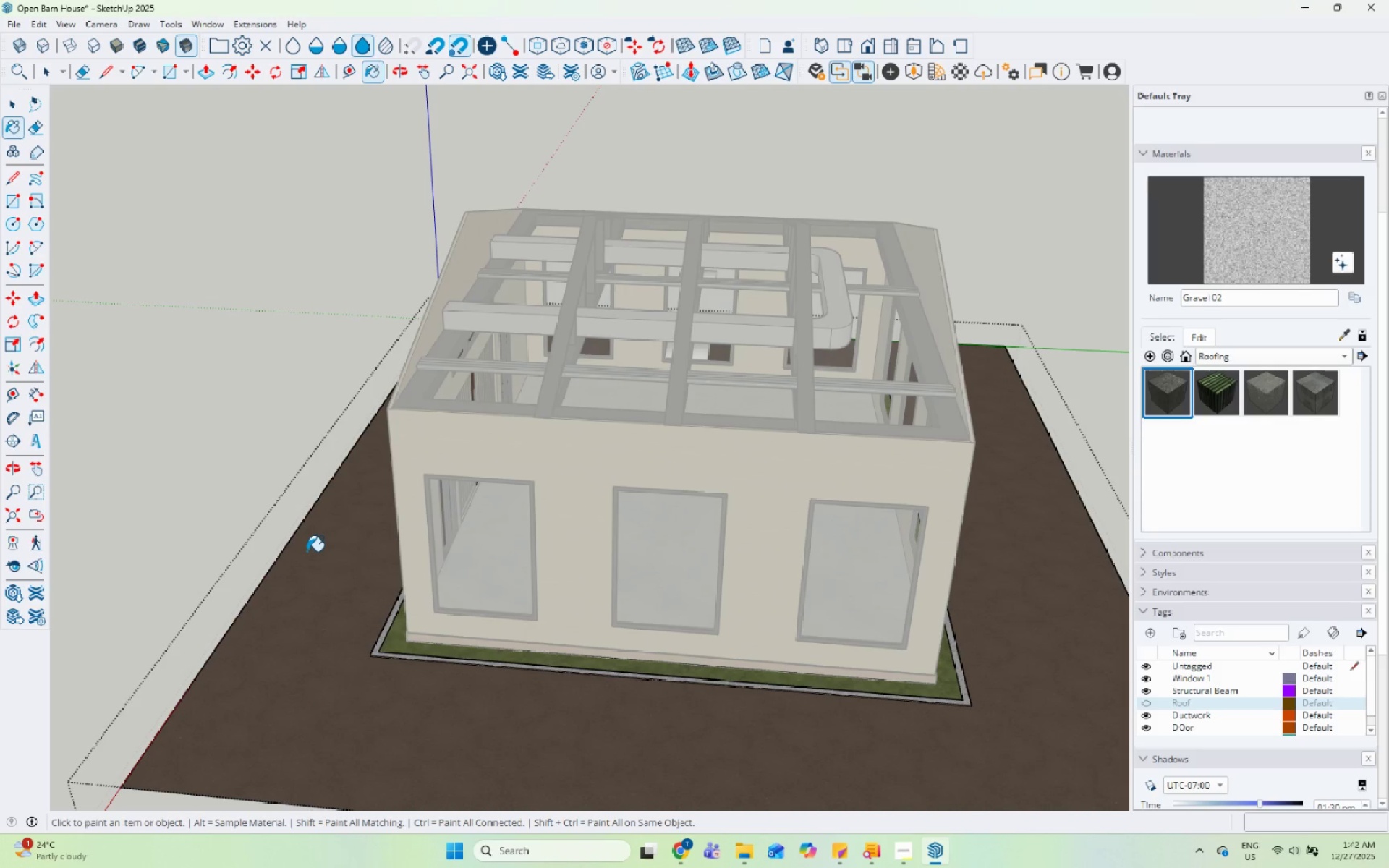 
wait(33.0)
 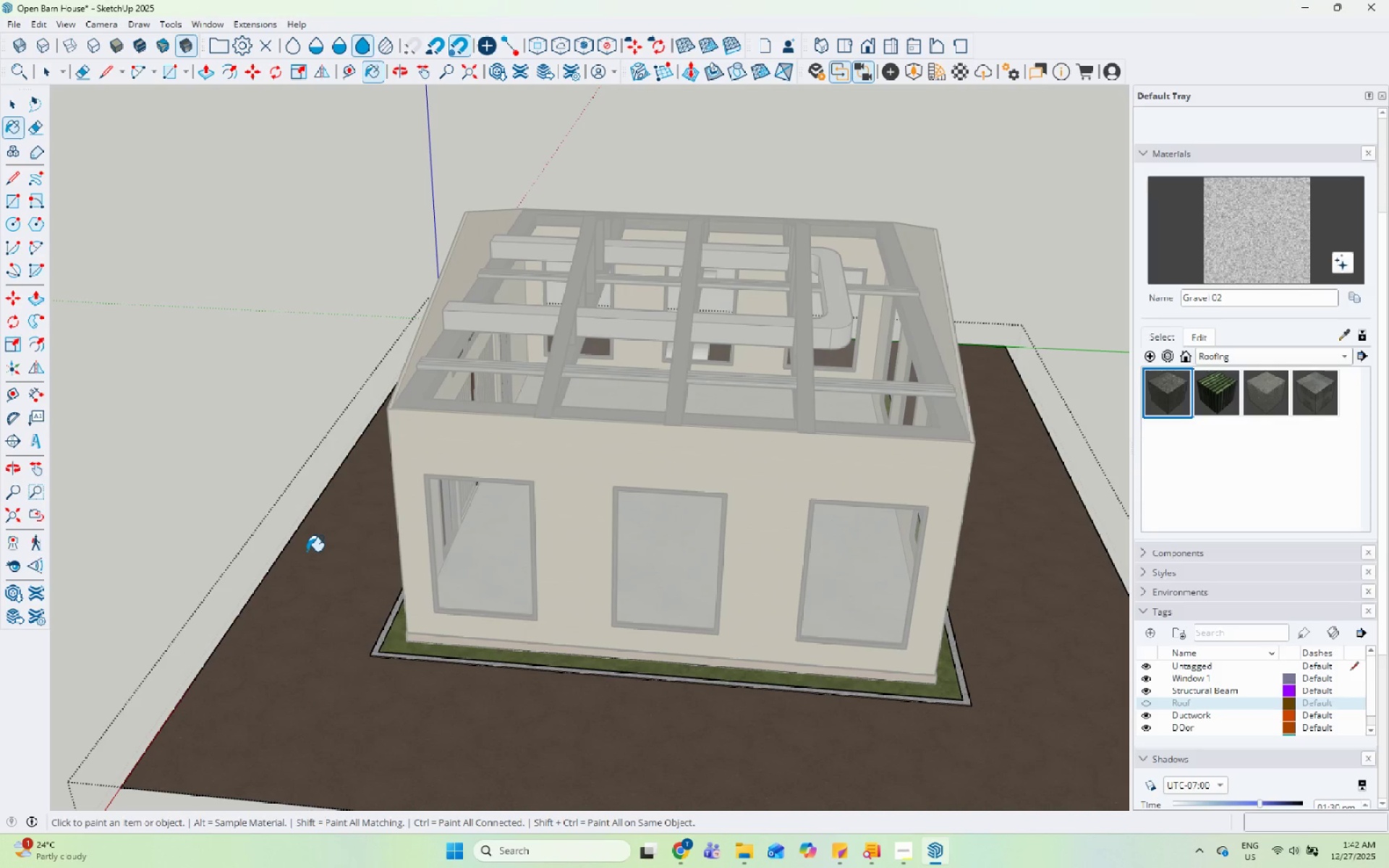 
scroll: coordinate [726, 533], scroll_direction: down, amount: 4.0
 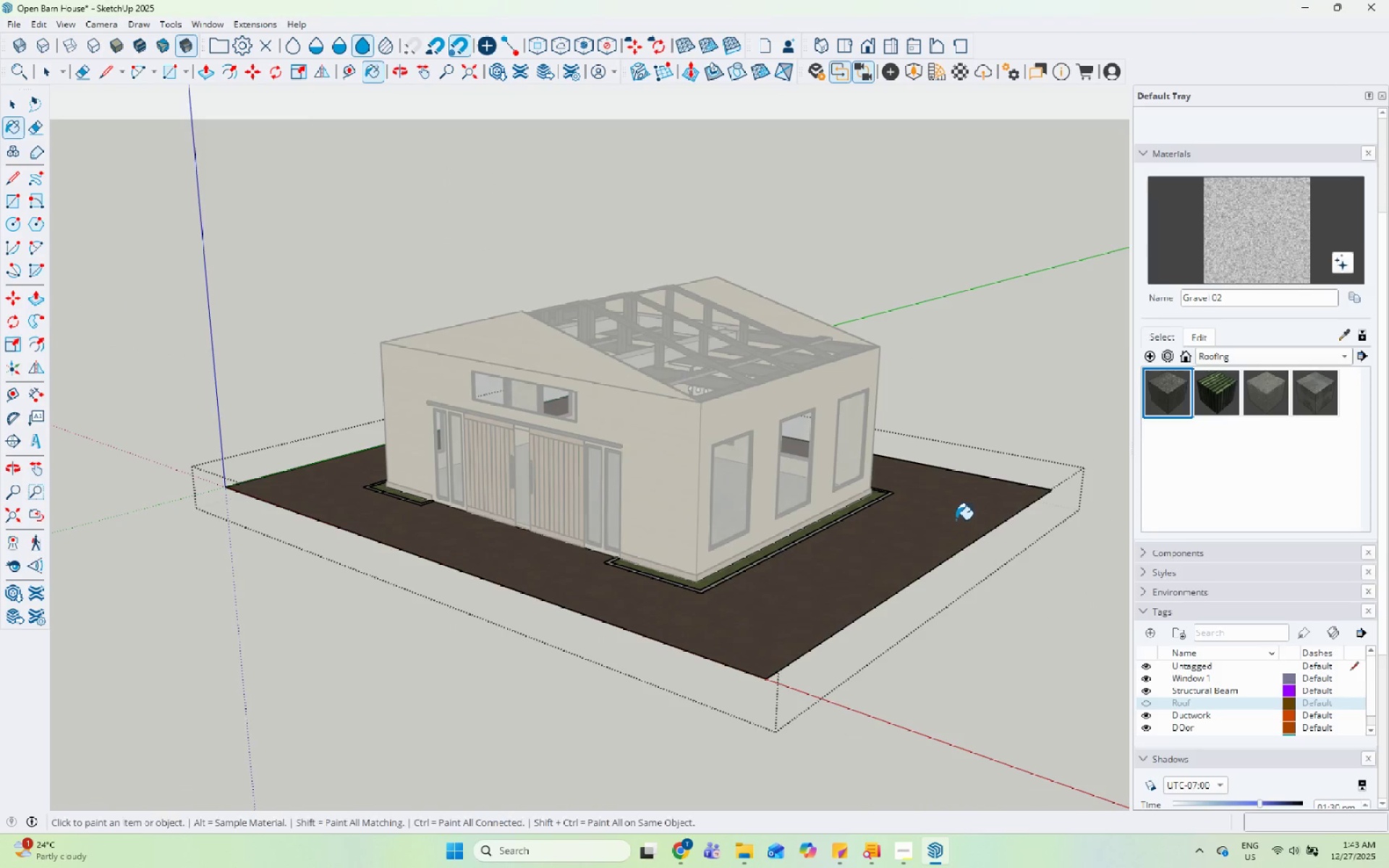 
key(Space)
 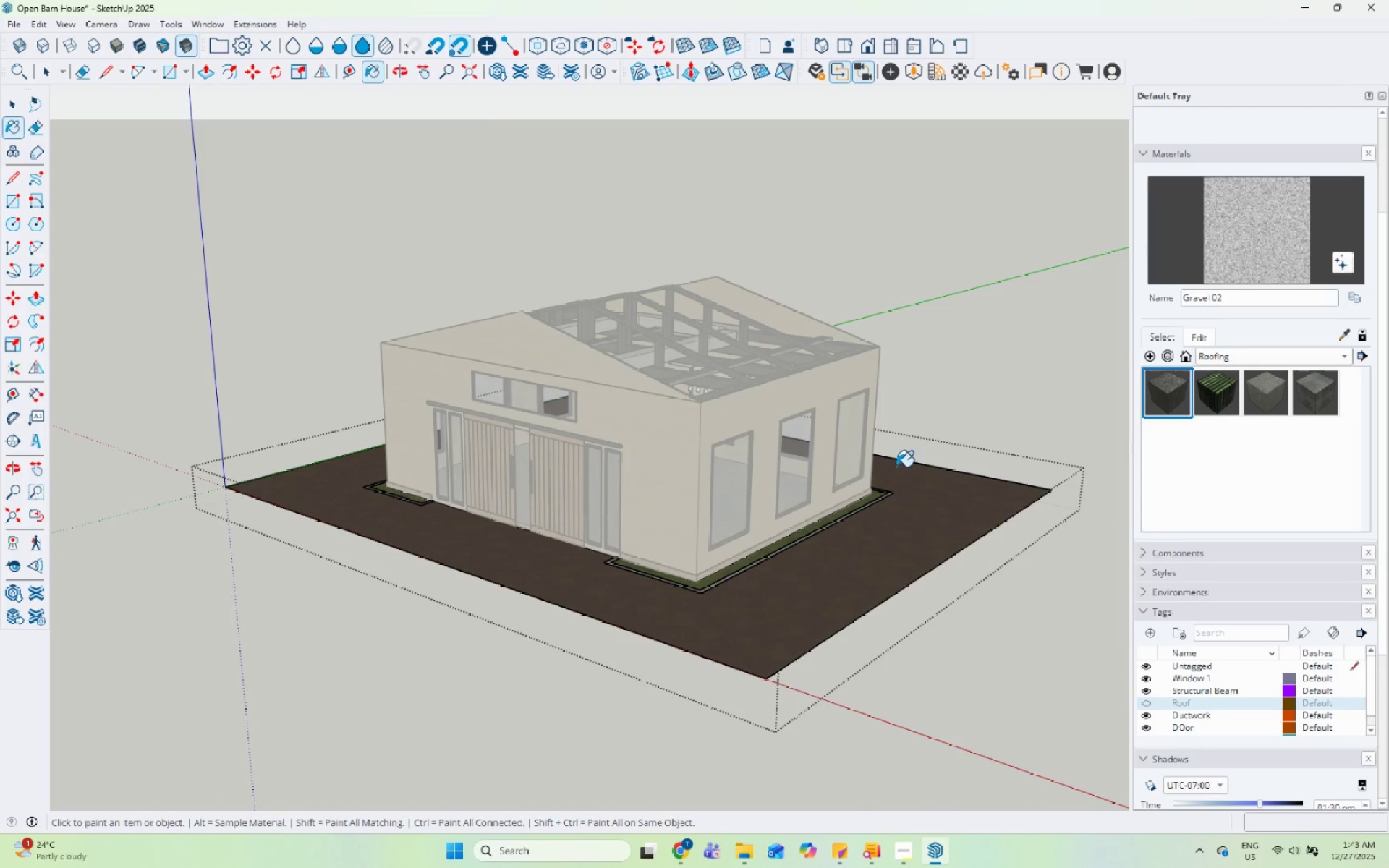 
scroll: coordinate [799, 448], scroll_direction: up, amount: 5.0
 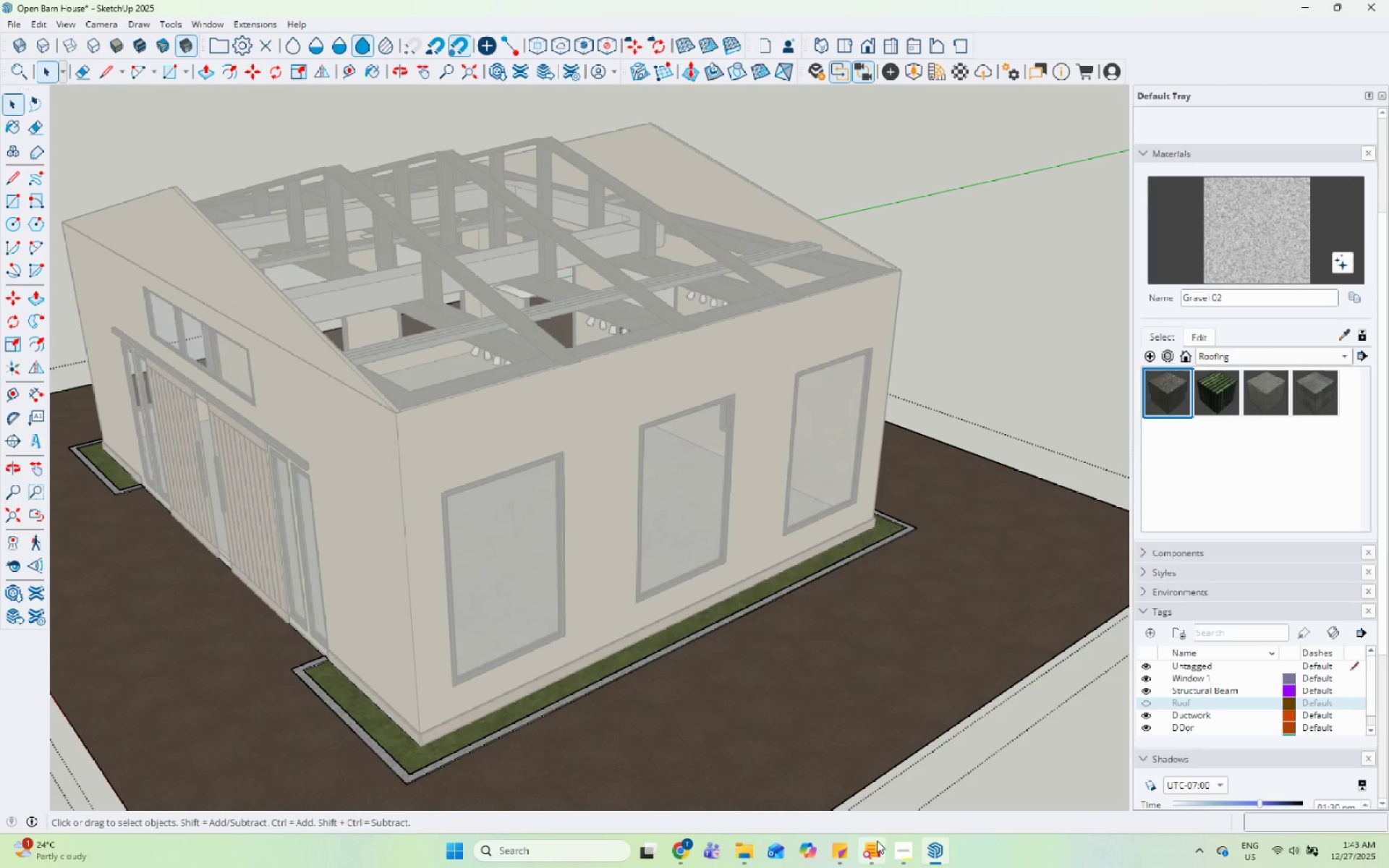 
left_click([902, 854])